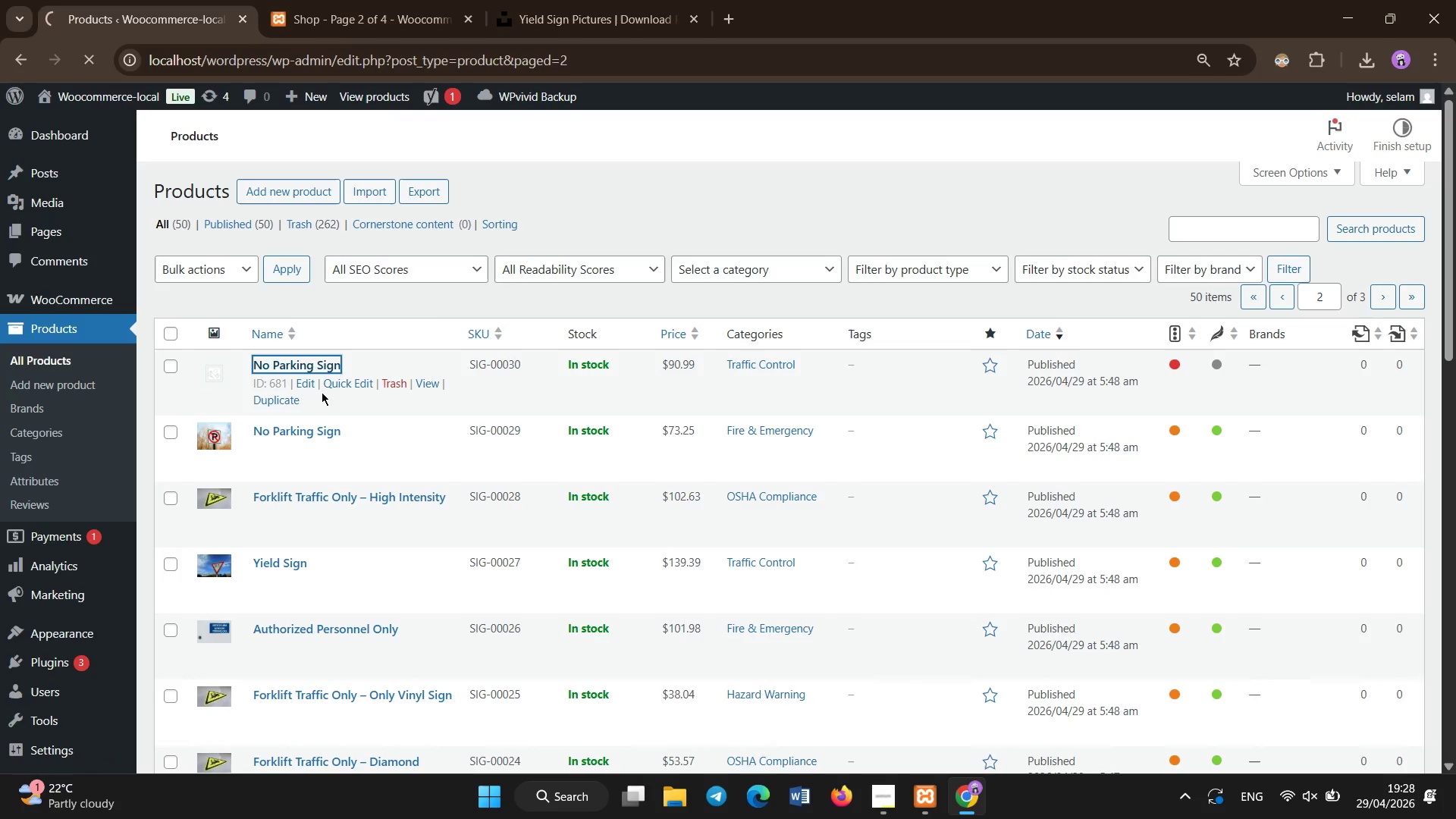 
scroll: coordinate [332, 550], scroll_direction: down, amount: 4.0
 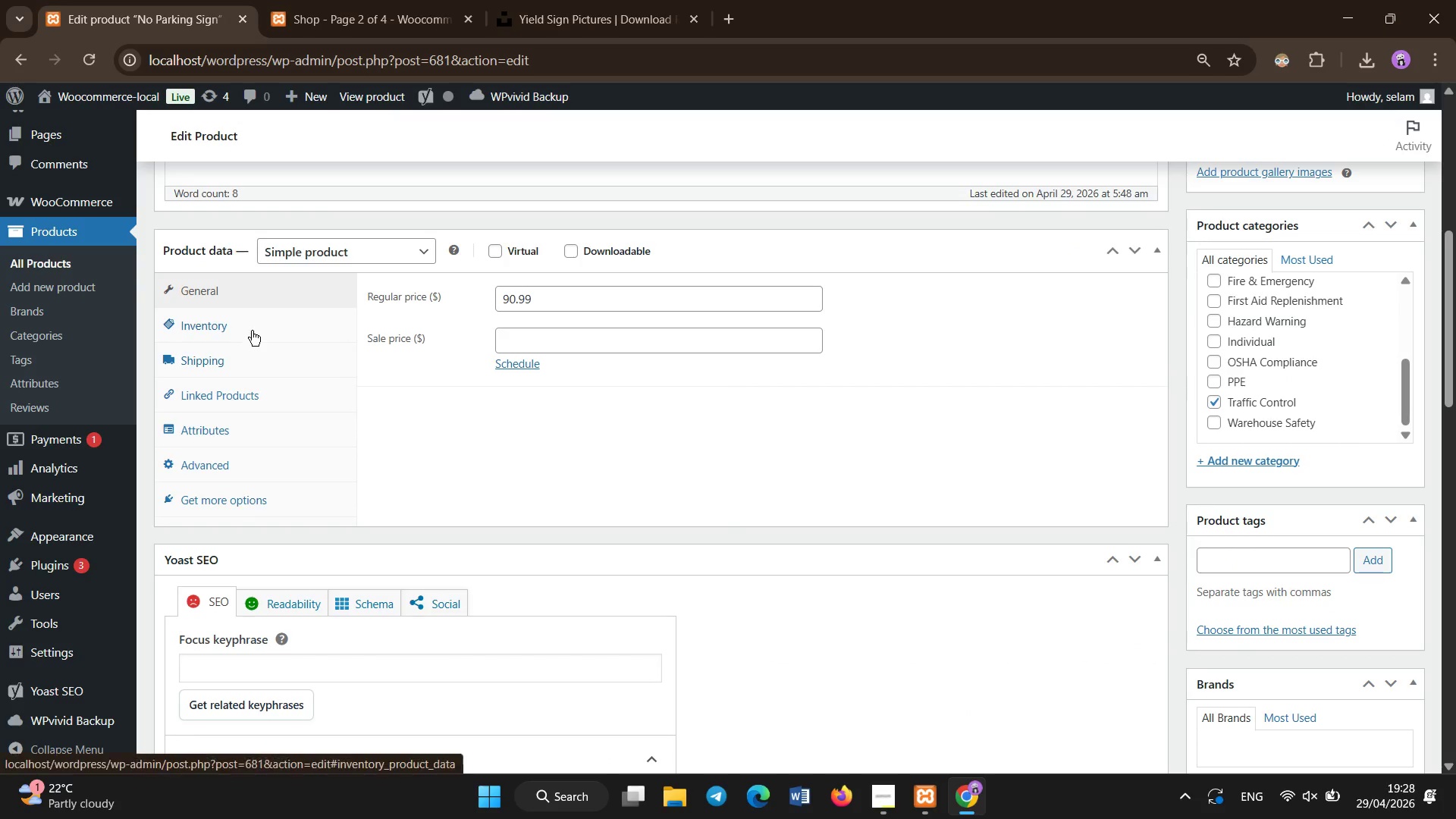 
left_click([252, 331])
 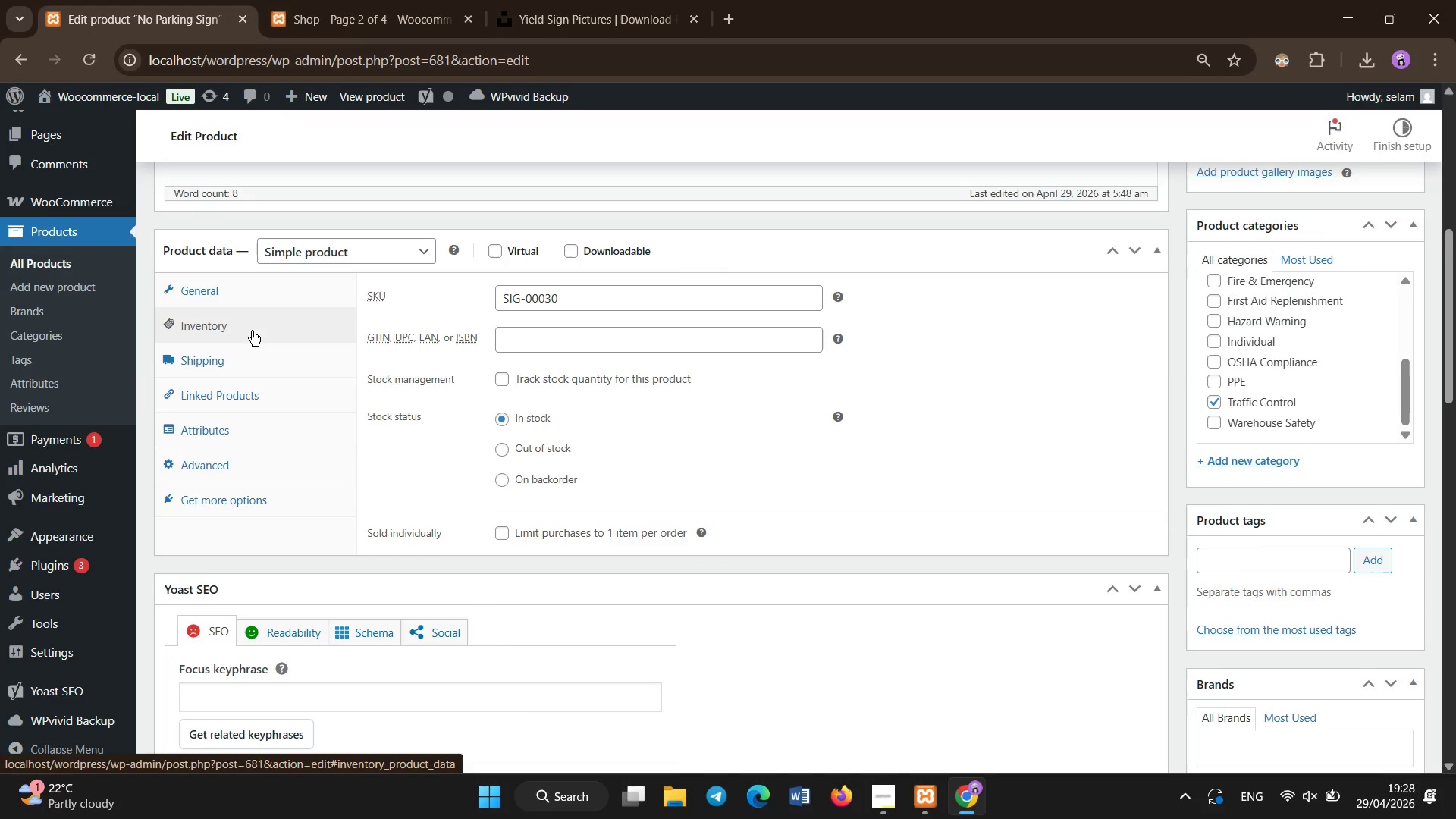 
left_click([315, 466])
 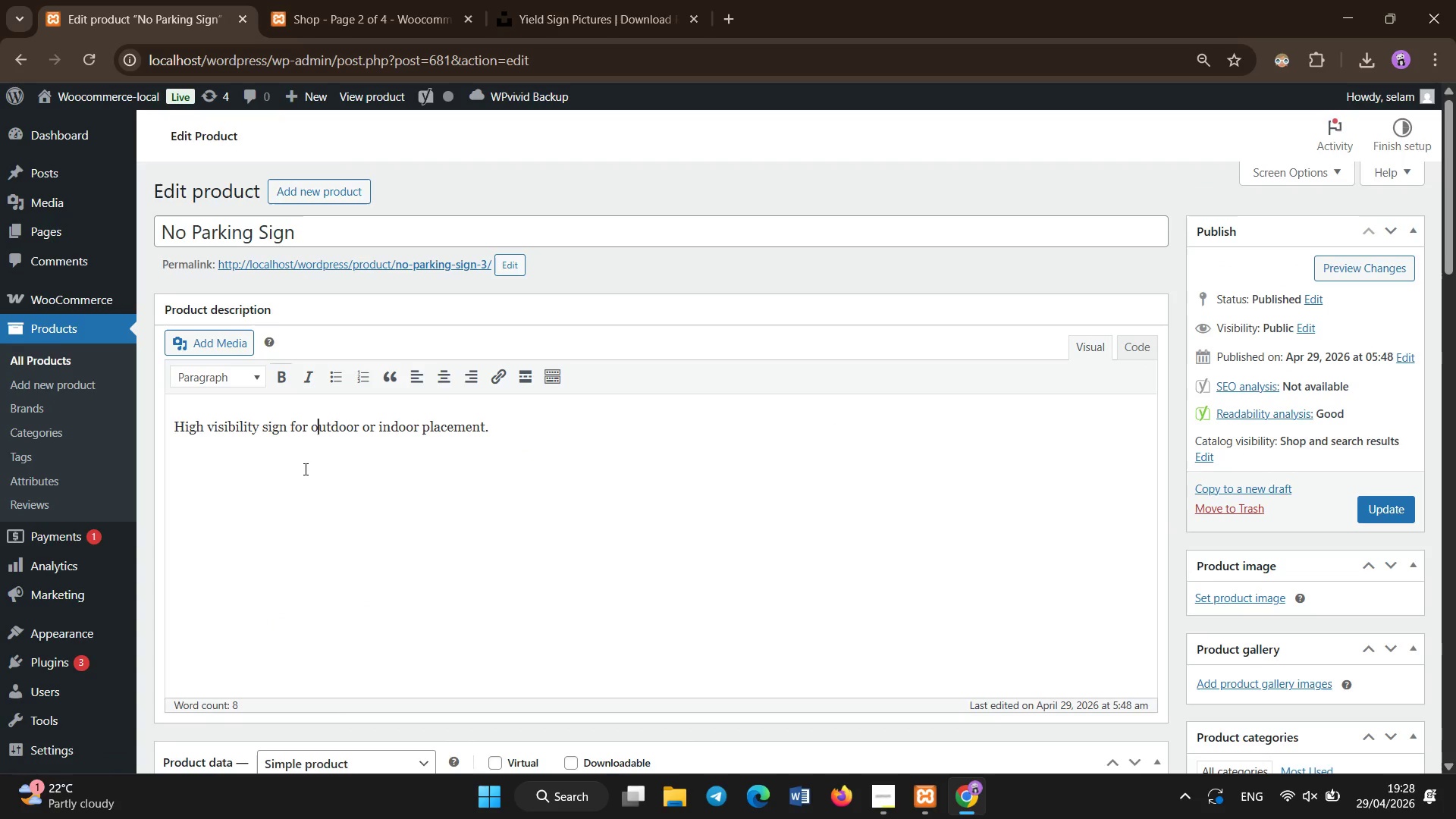 
scroll: coordinate [271, 346], scroll_direction: up, amount: 7.0
 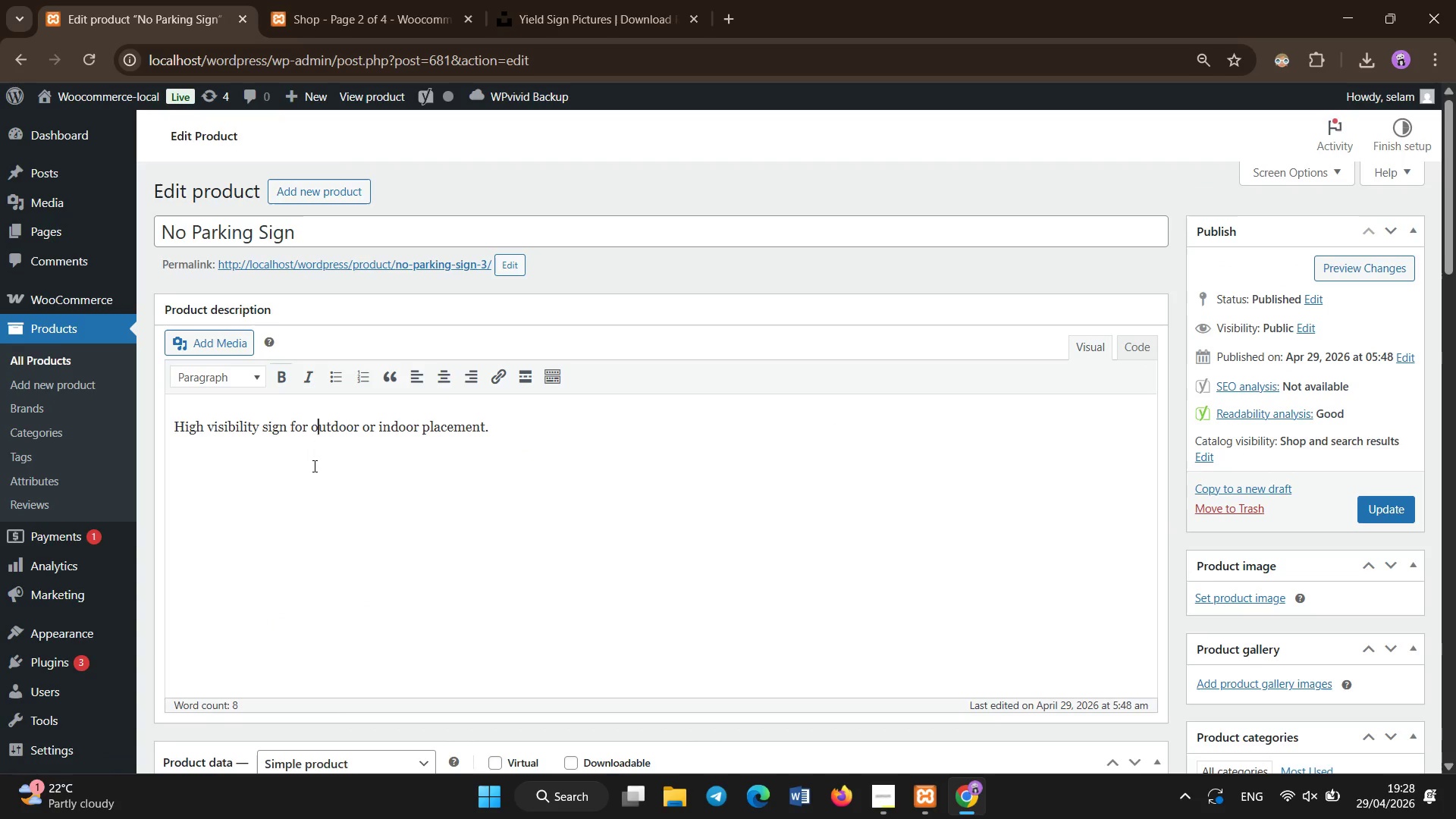 
key(Control+A)
 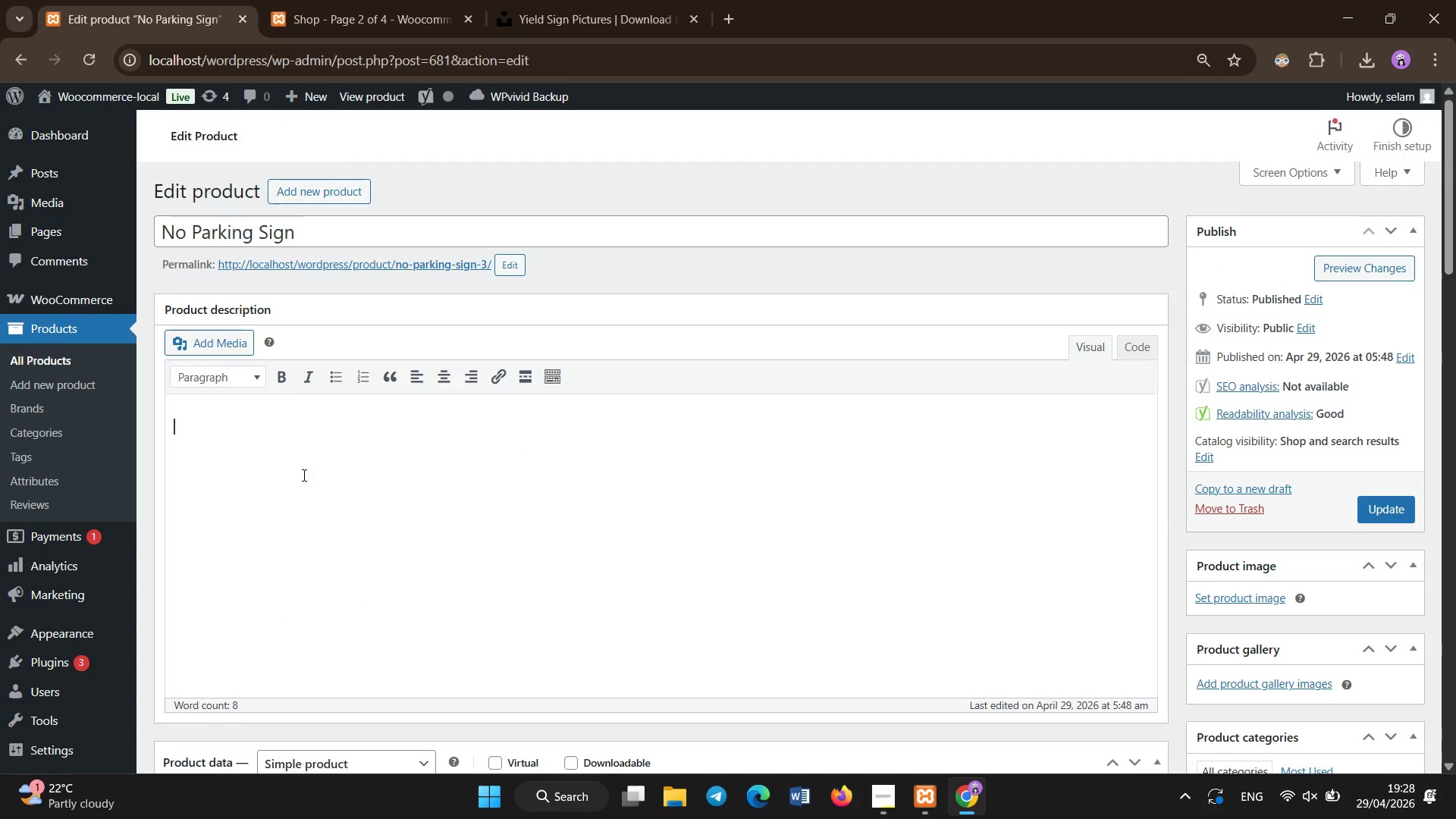 
key(Control+X)
 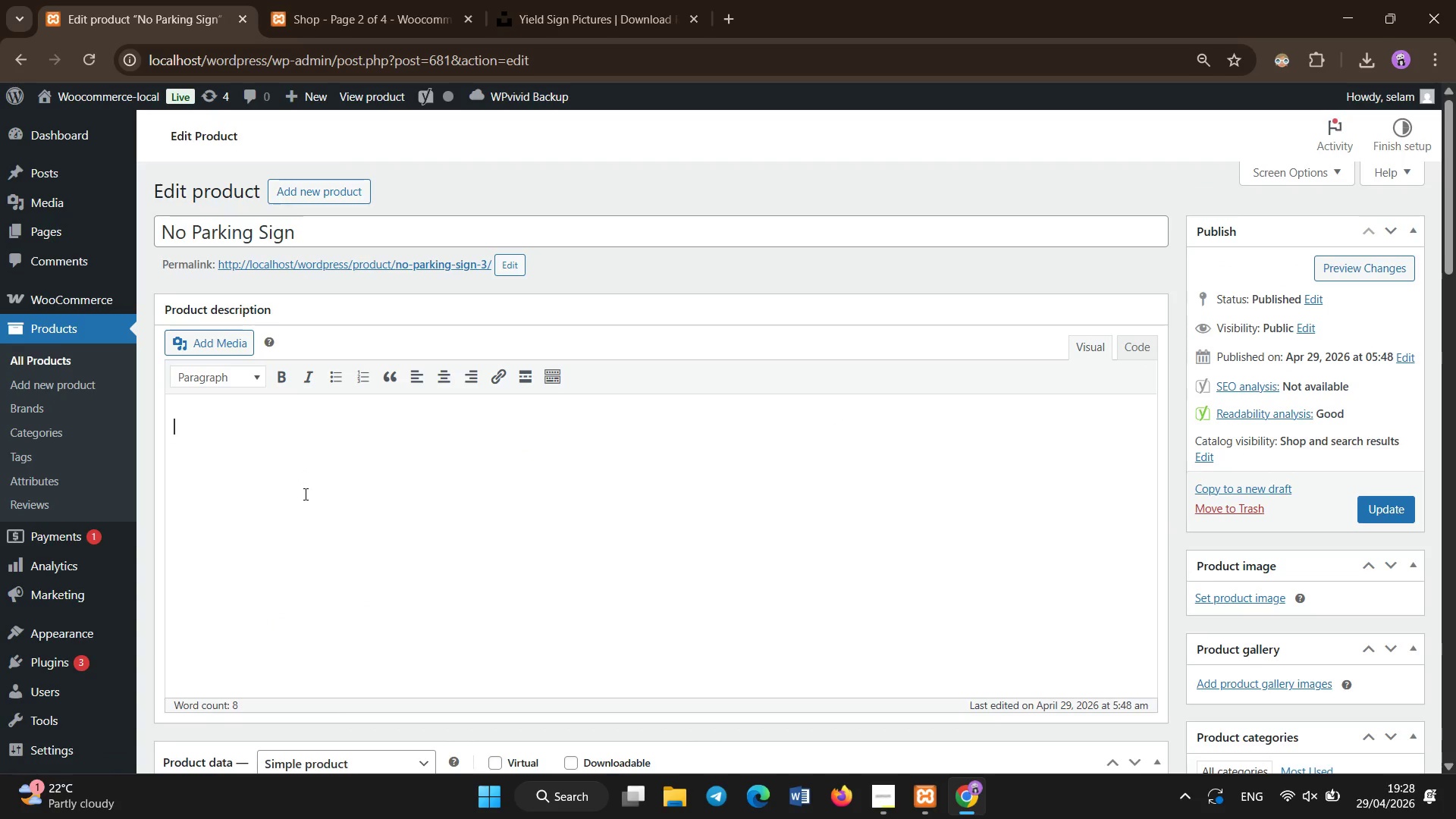 
left_click([322, 518])
 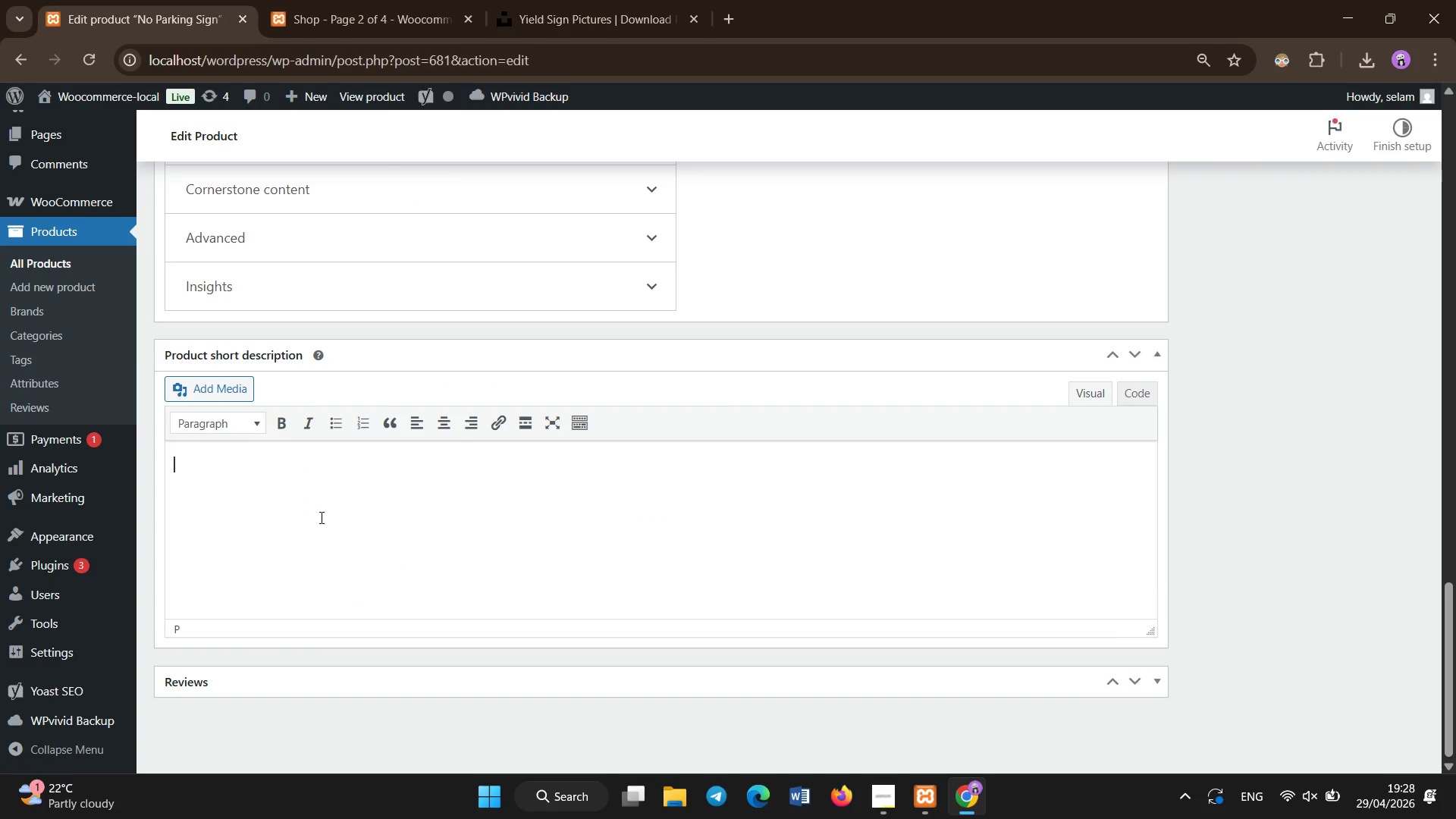 
scroll: coordinate [307, 494], scroll_direction: down, amount: 20.0
 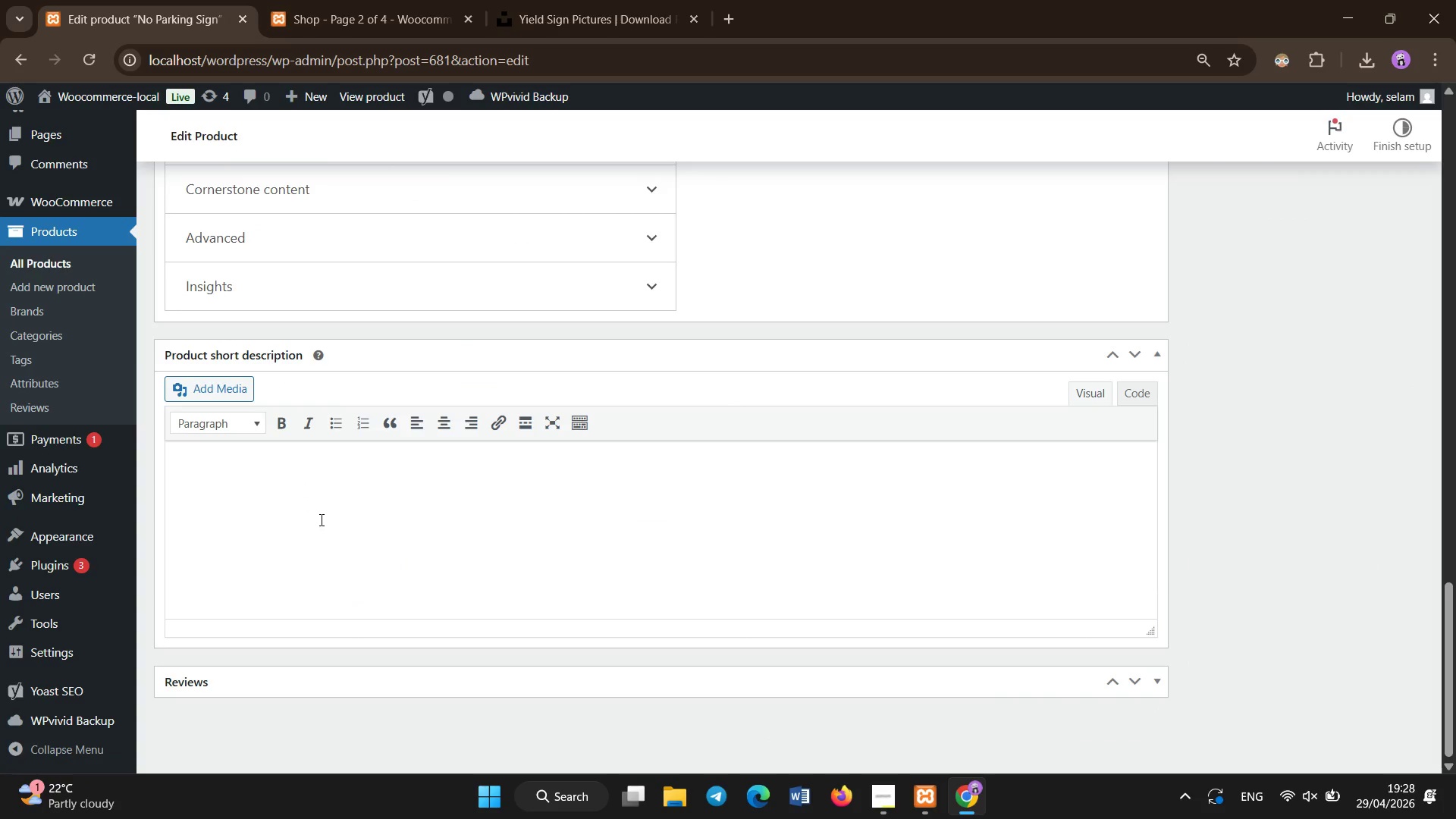 
key(Control+V)
 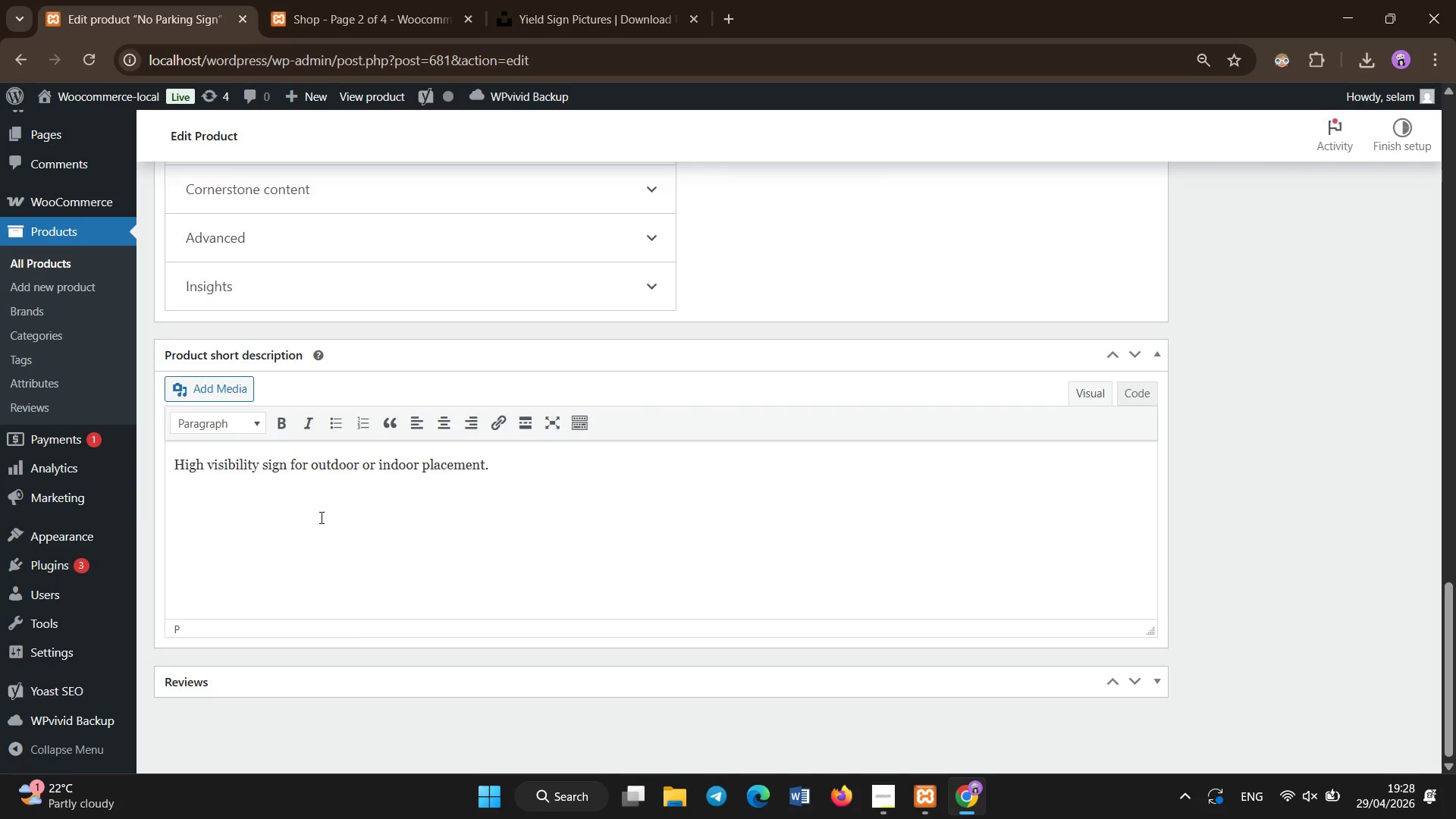 
scroll: coordinate [349, 385], scroll_direction: up, amount: 26.0
 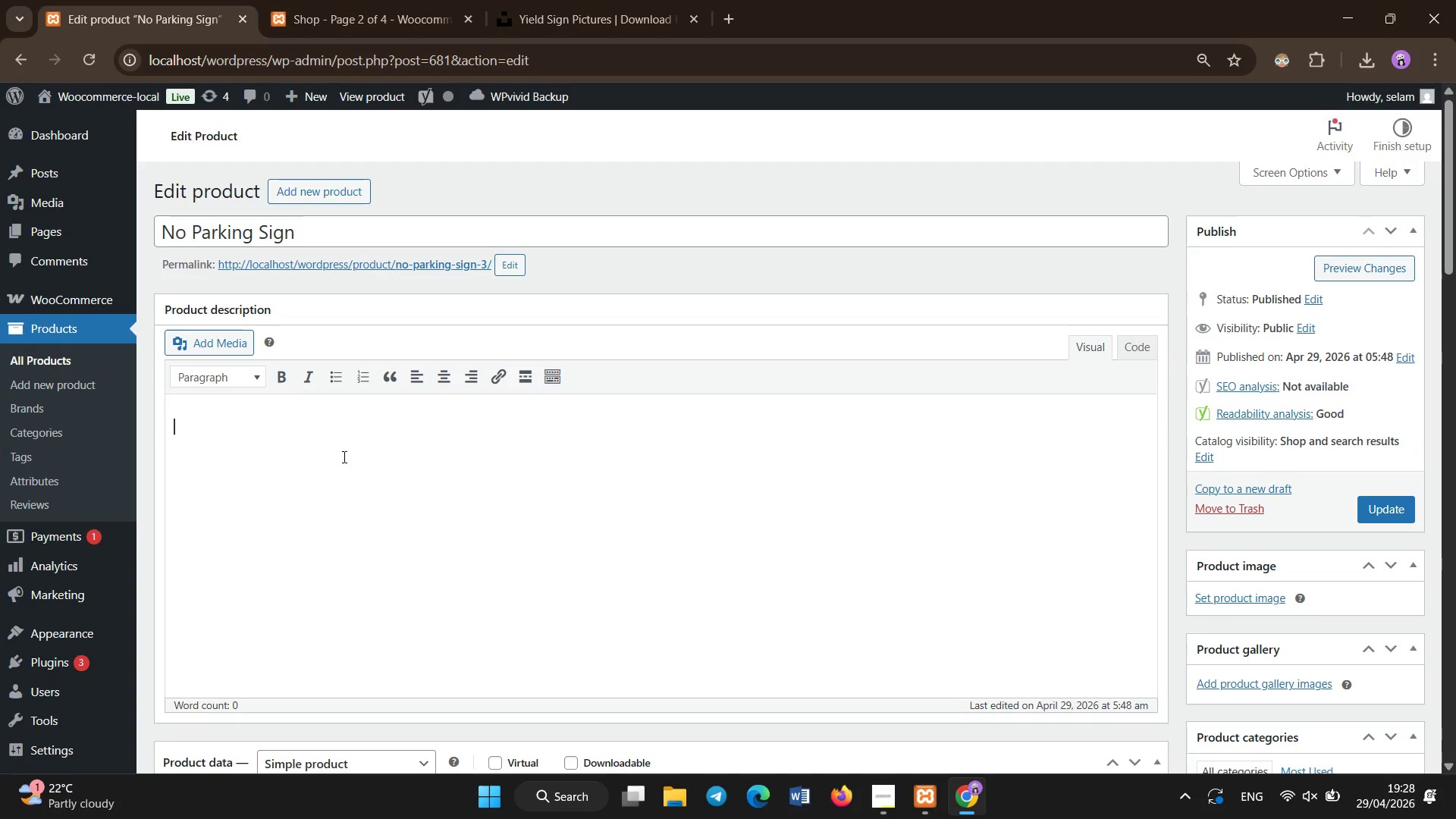 
hold_key(key=ShiftLeft, duration=1.5)
 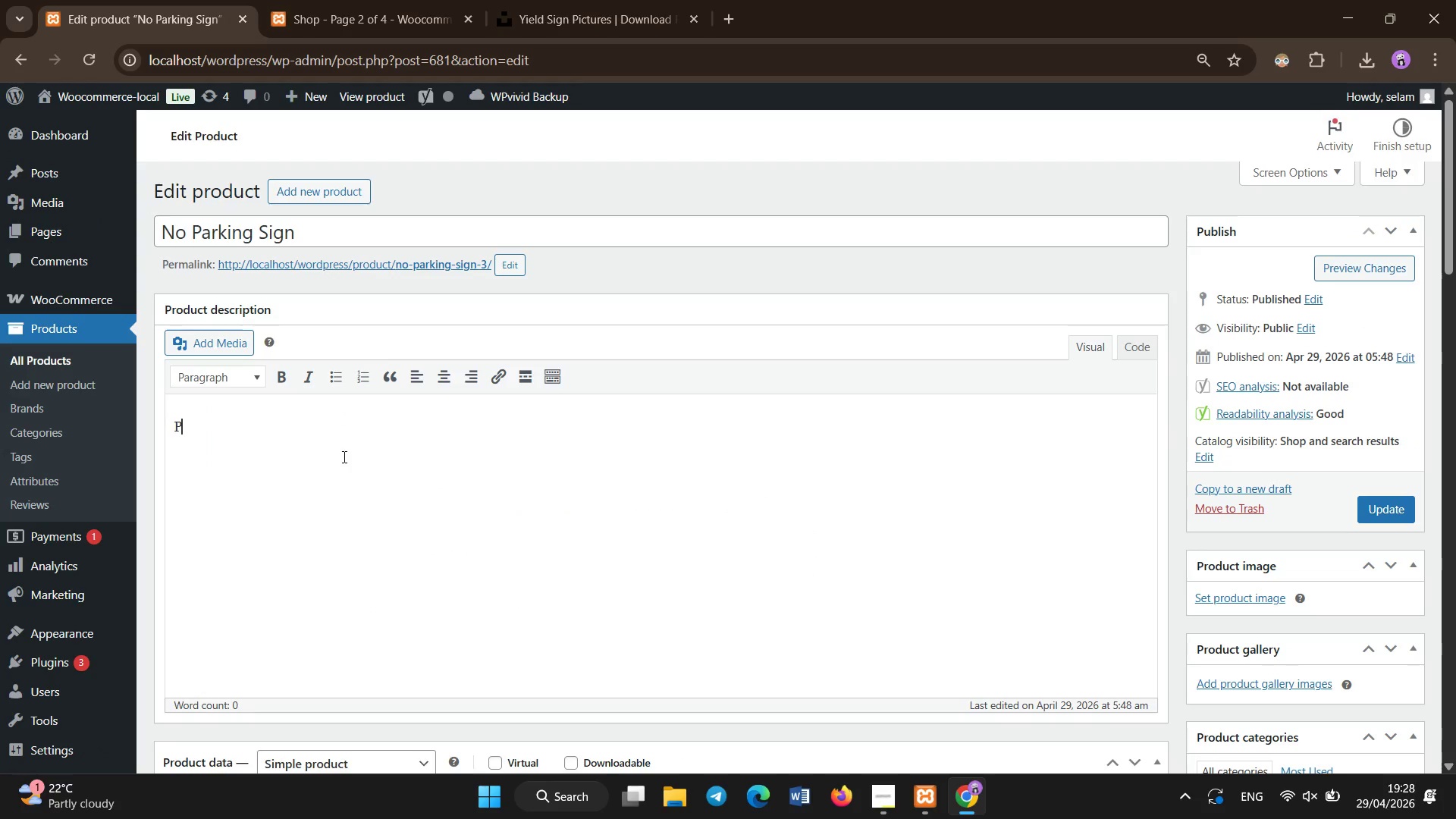 
type(Parking restiction s)
key(Backspace)
key(Backspace)
key(Backspace)
key(Backspace)
key(Backspace)
key(Backspace)
key(Backspace)
key(Backspace)
key(Backspace)
type(triction sign made from durable adhesive vinyl with Enginn)
key(Backspace)
type(eer Grade reflectivity. Designed for clear visibility in v)
key(Backspace)
type(facility parking areas ea)
key(Backspace)
key(Backspace)
key(Backspace)
type(. Easy installation on walls and posts. Supports traffic safety enfor)
 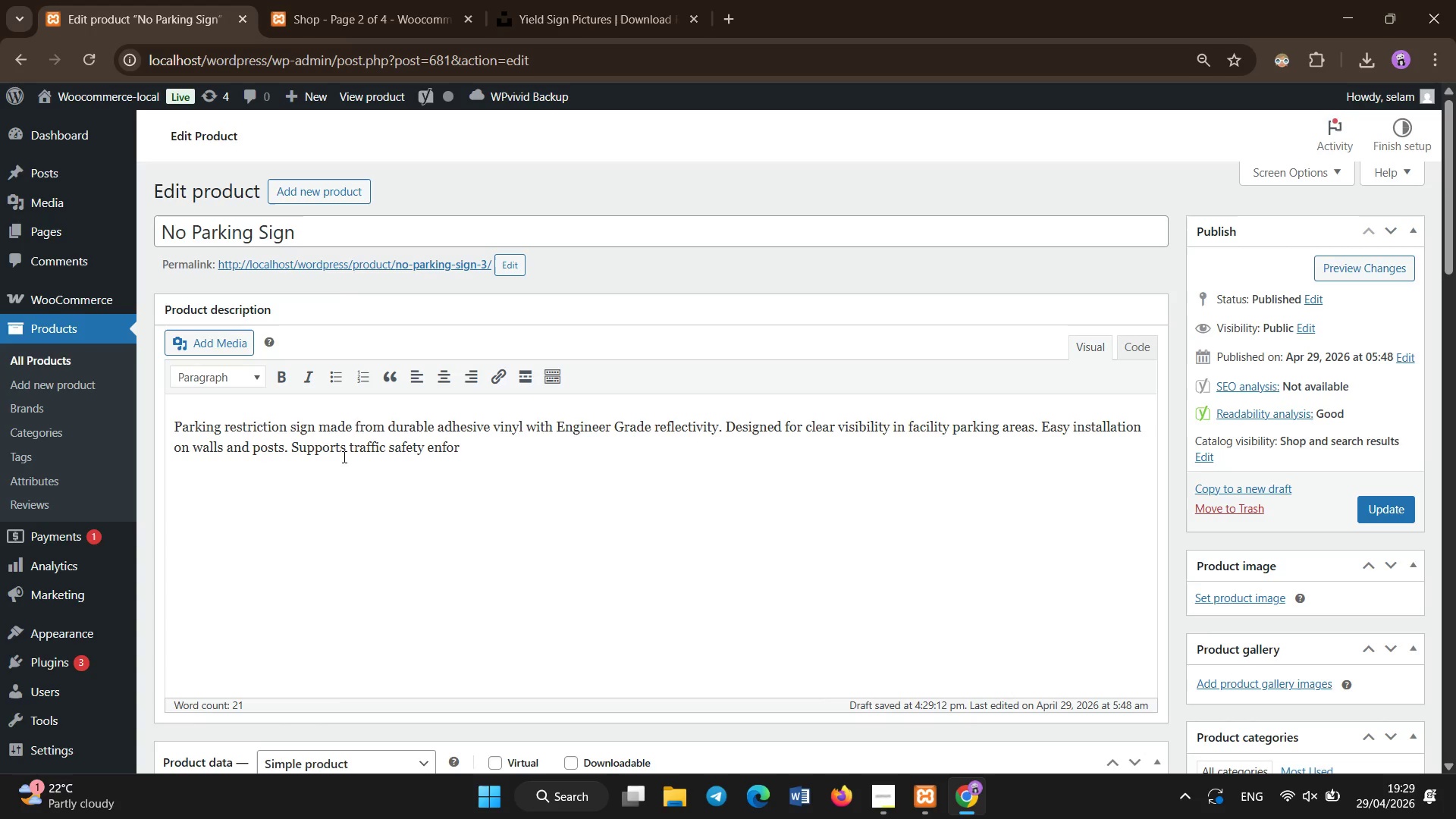 
type(cement.)
 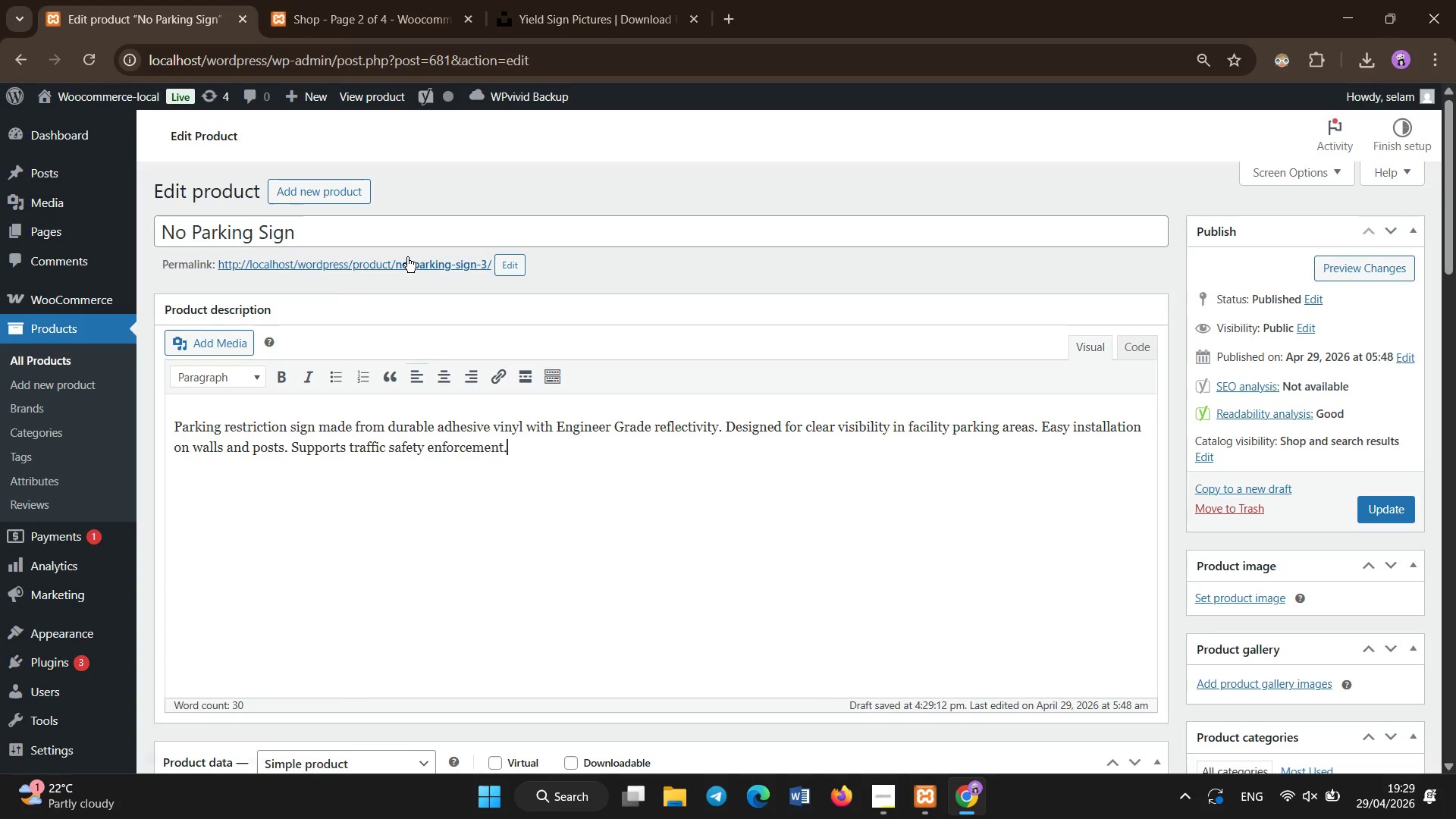 
left_click([403, 227])
 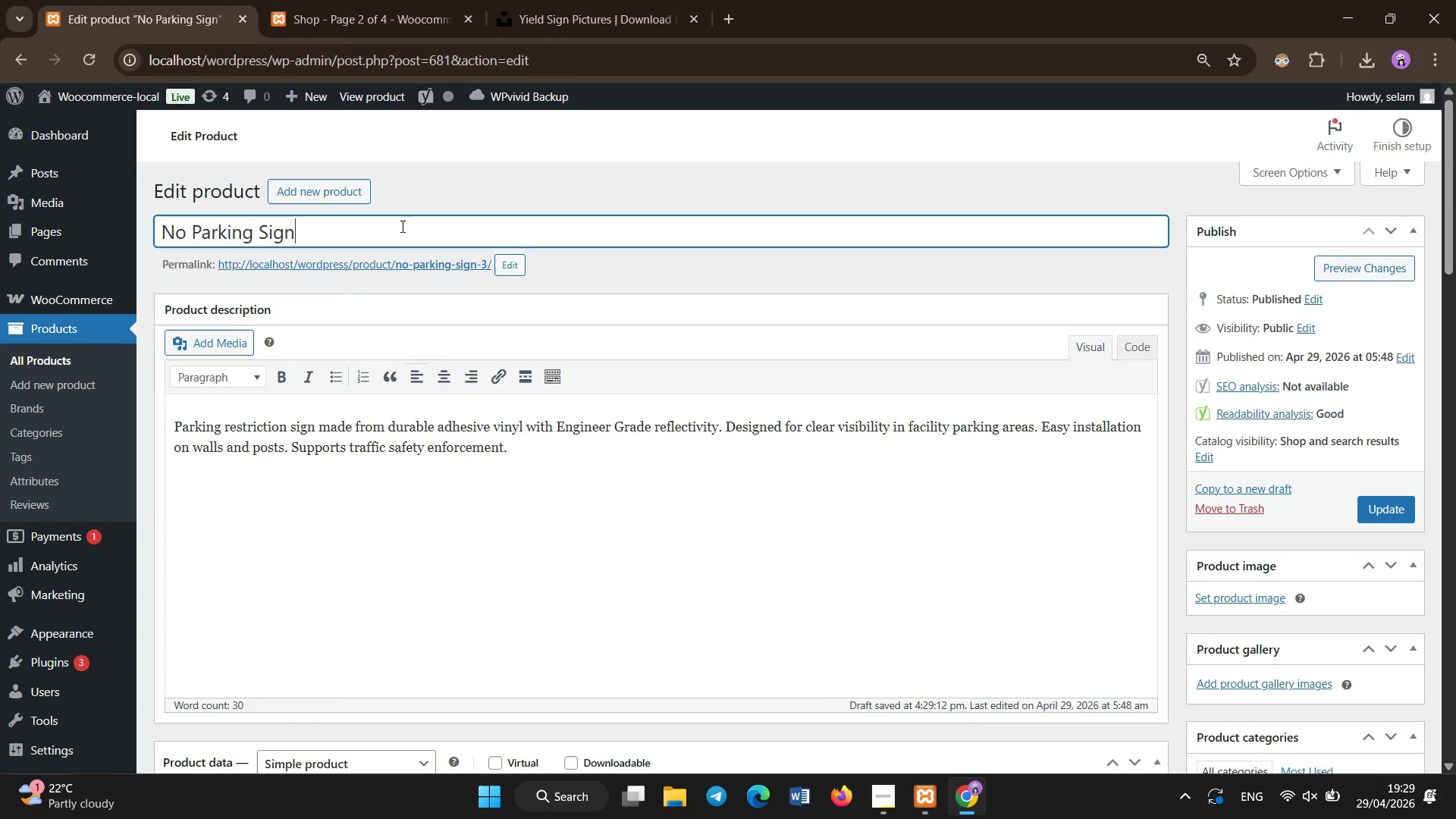 
type( - Engineer Grade)
 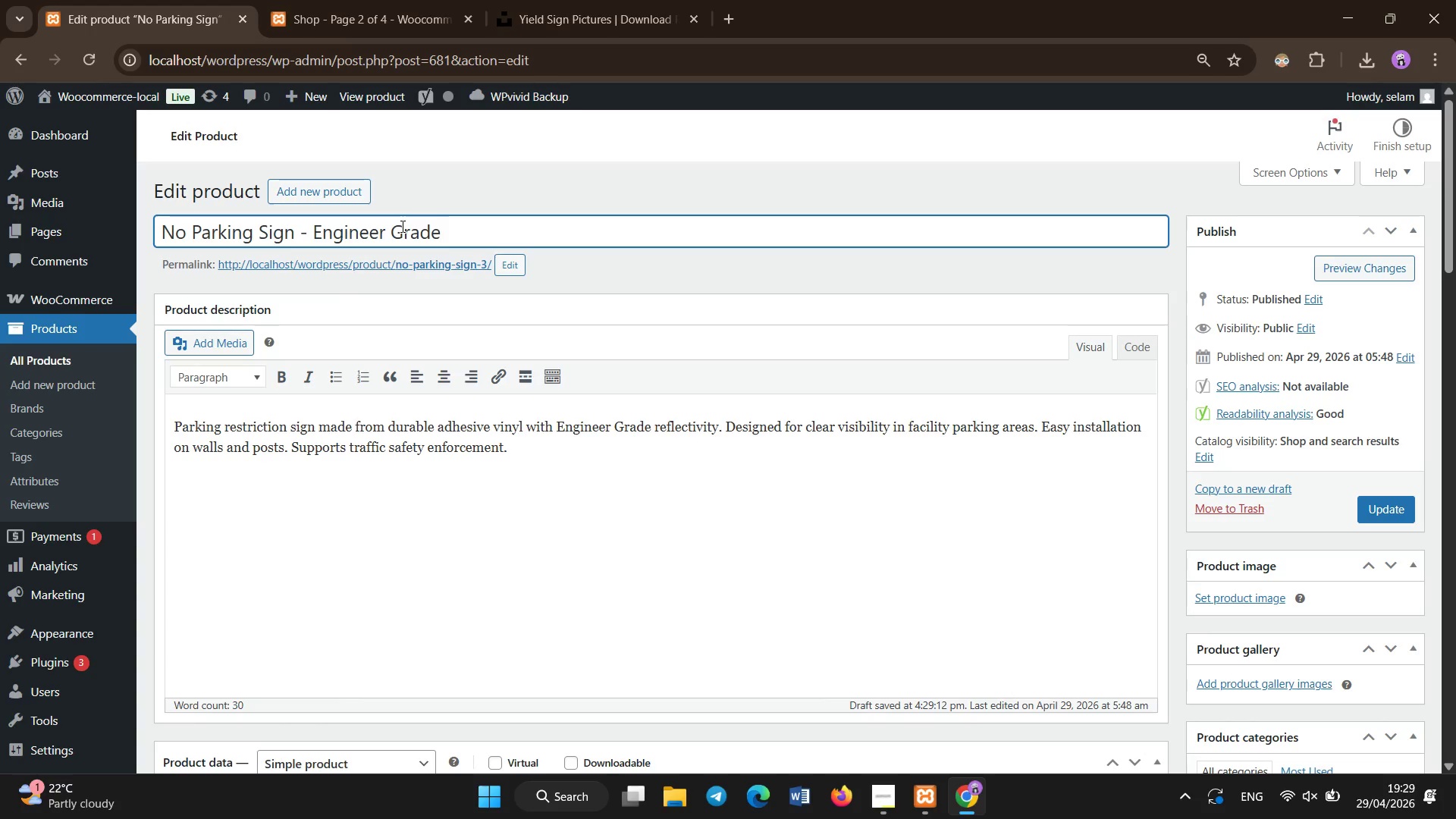 
scroll: coordinate [337, 463], scroll_direction: down, amount: 3.0
 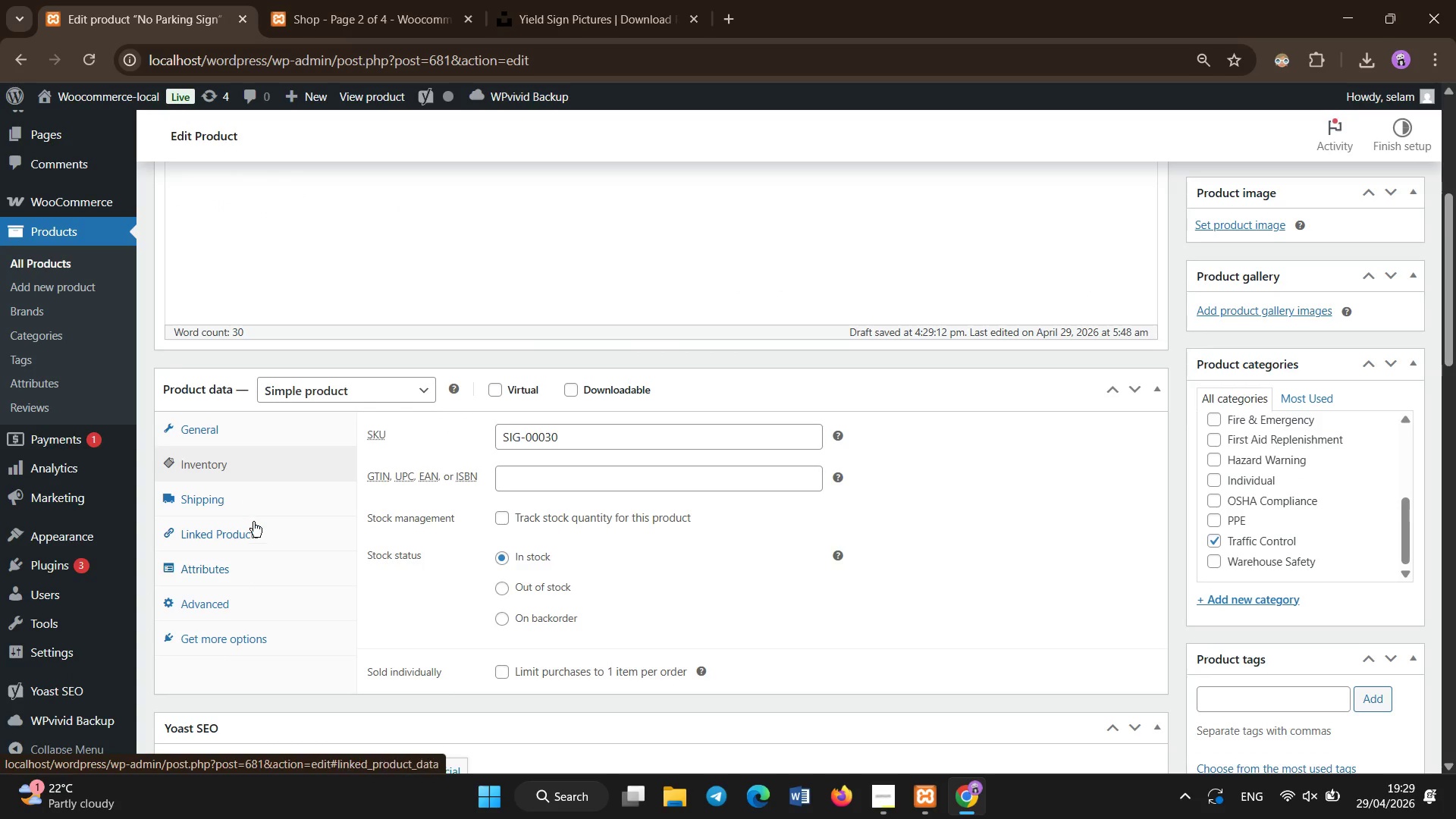 
left_click([252, 509])
 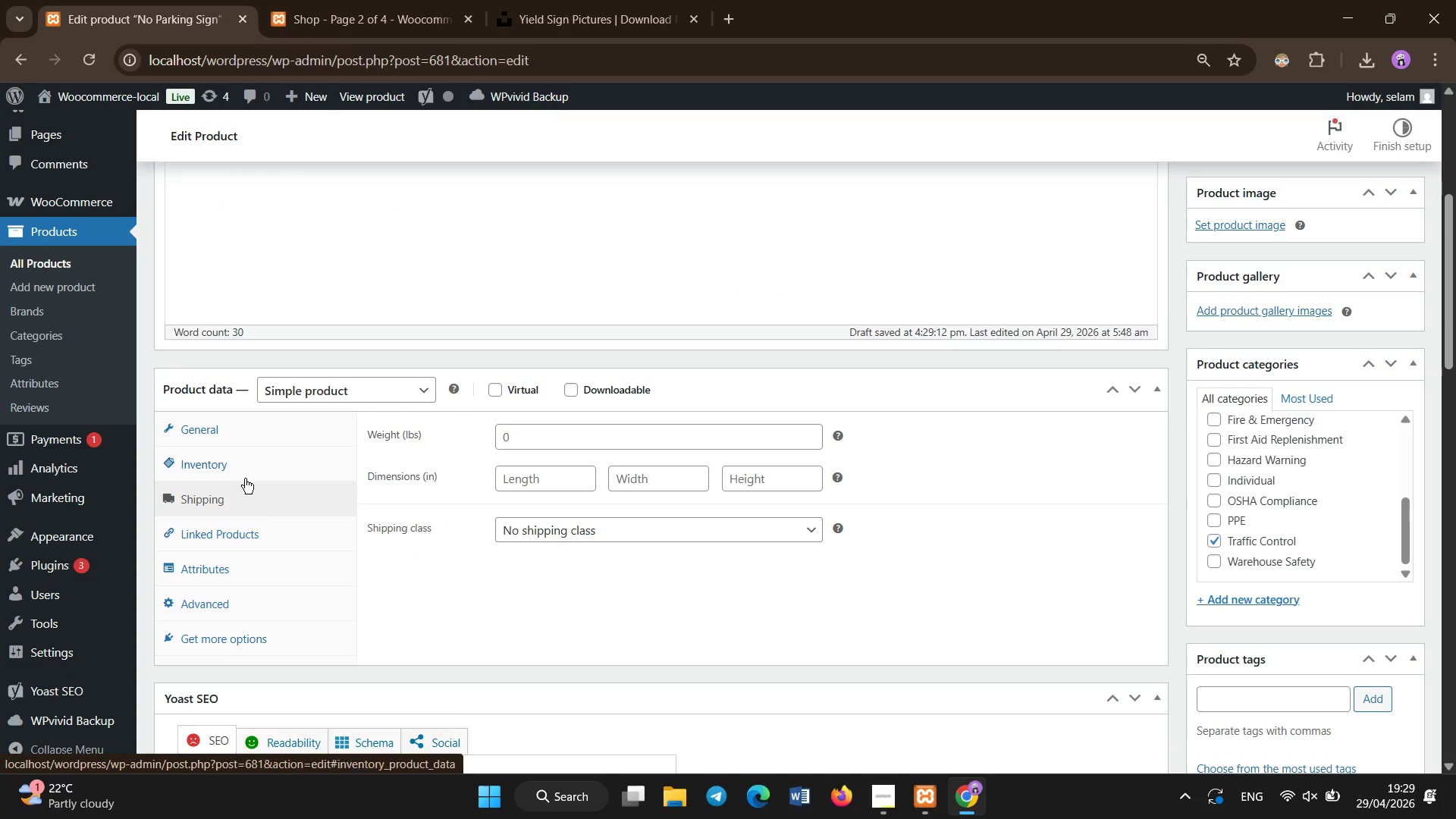 
left_click([245, 479])
 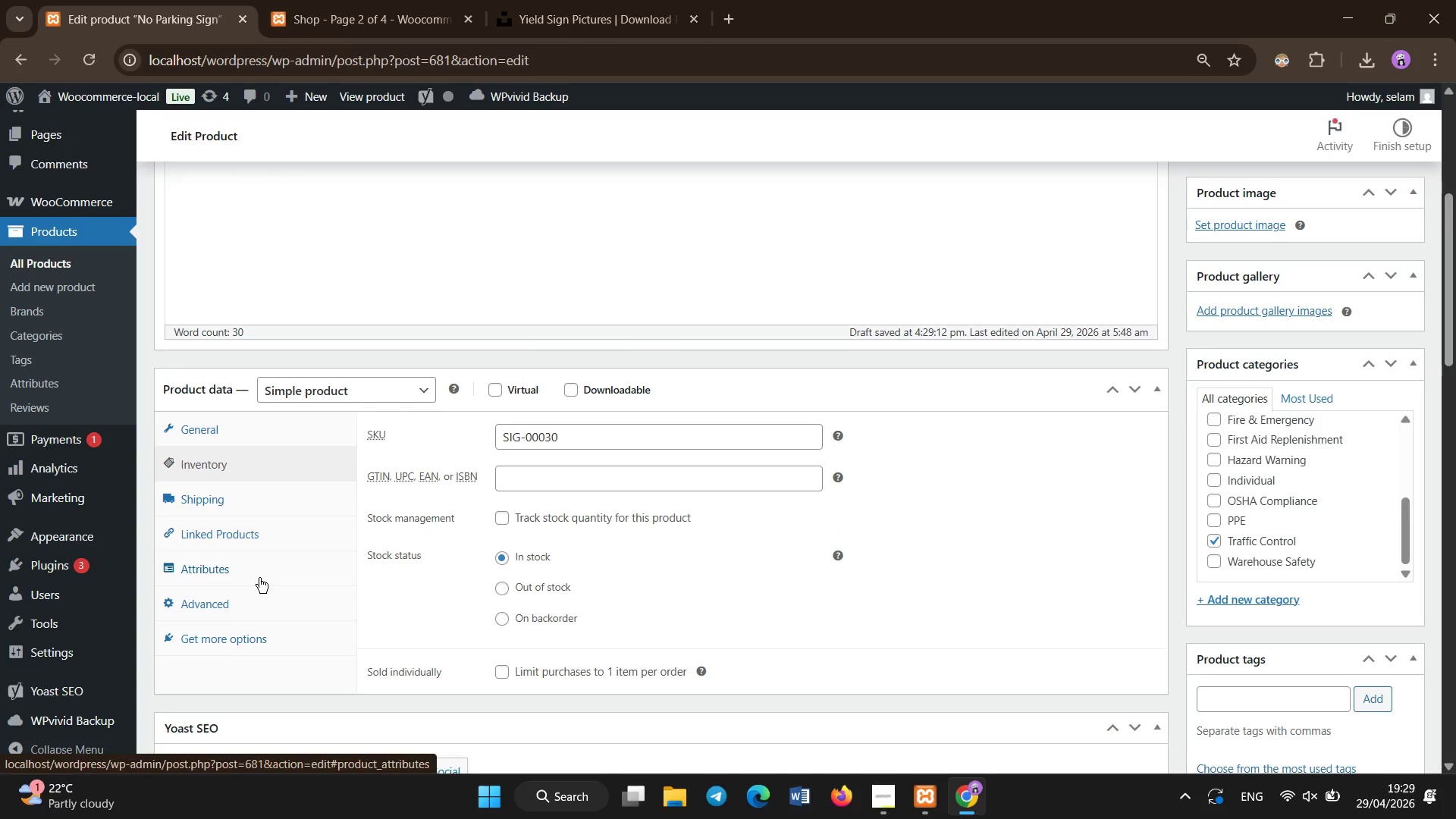 
left_click([258, 576])
 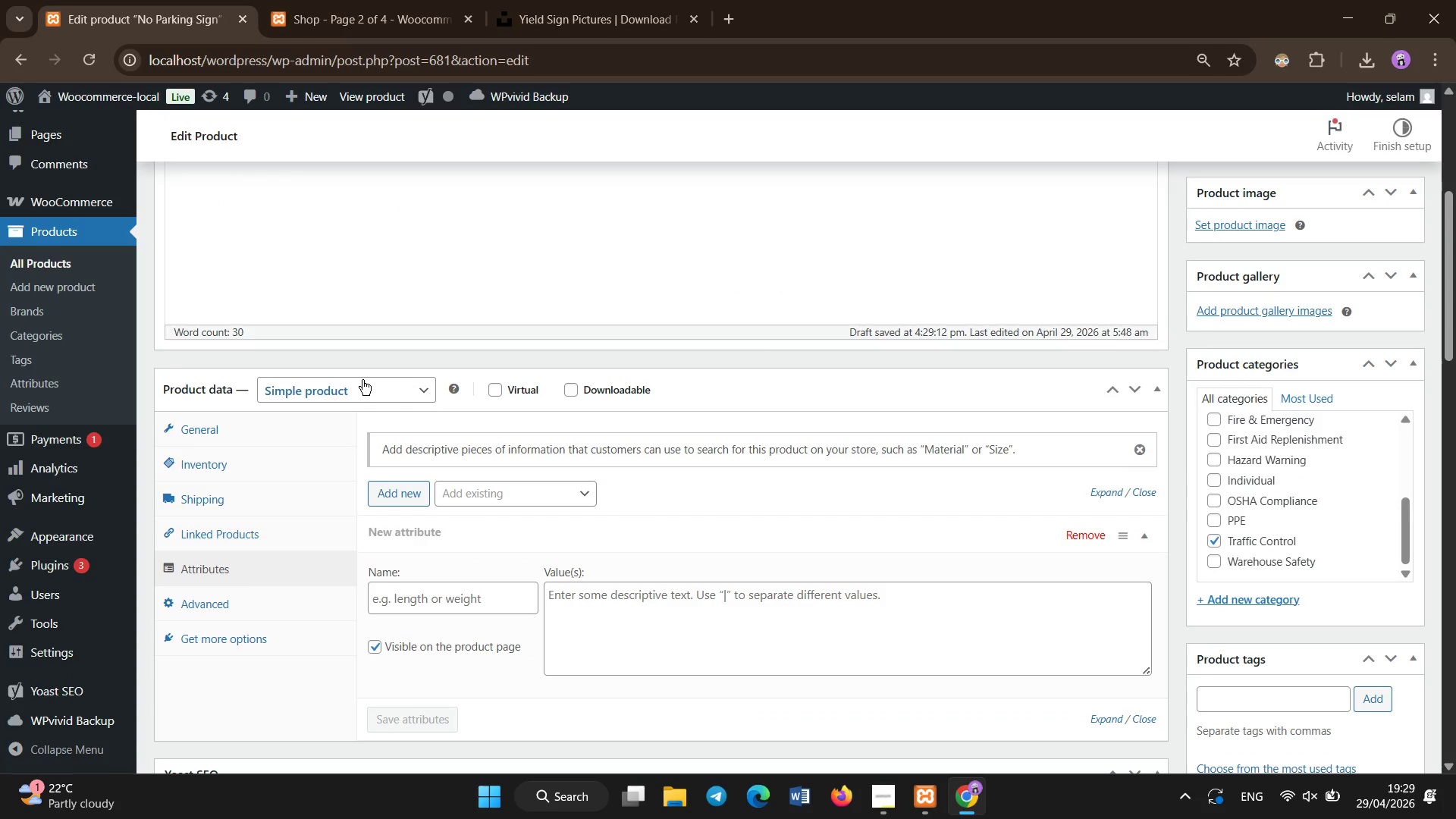 
wait(6.62)
 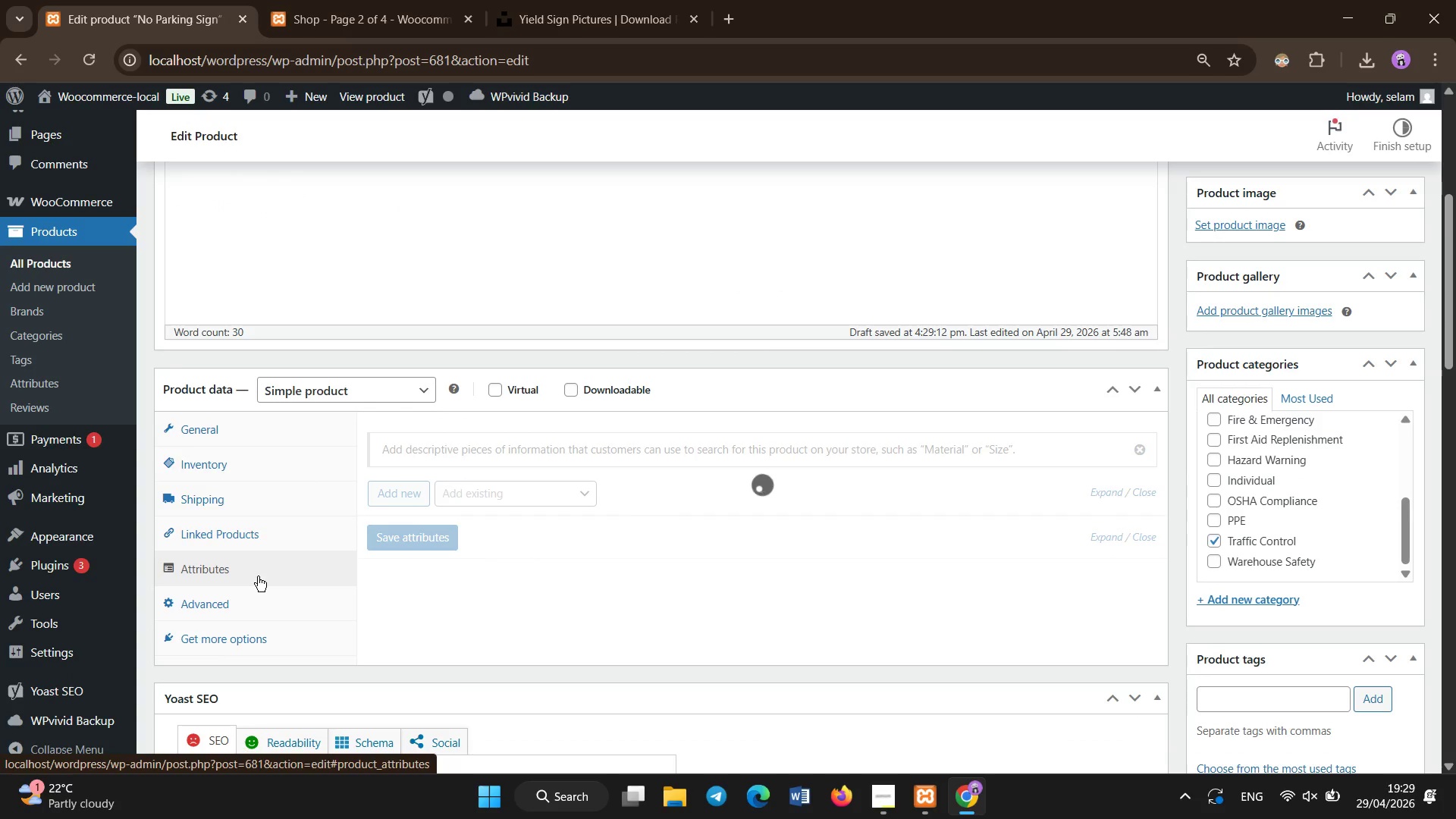 
left_click([519, 494])
 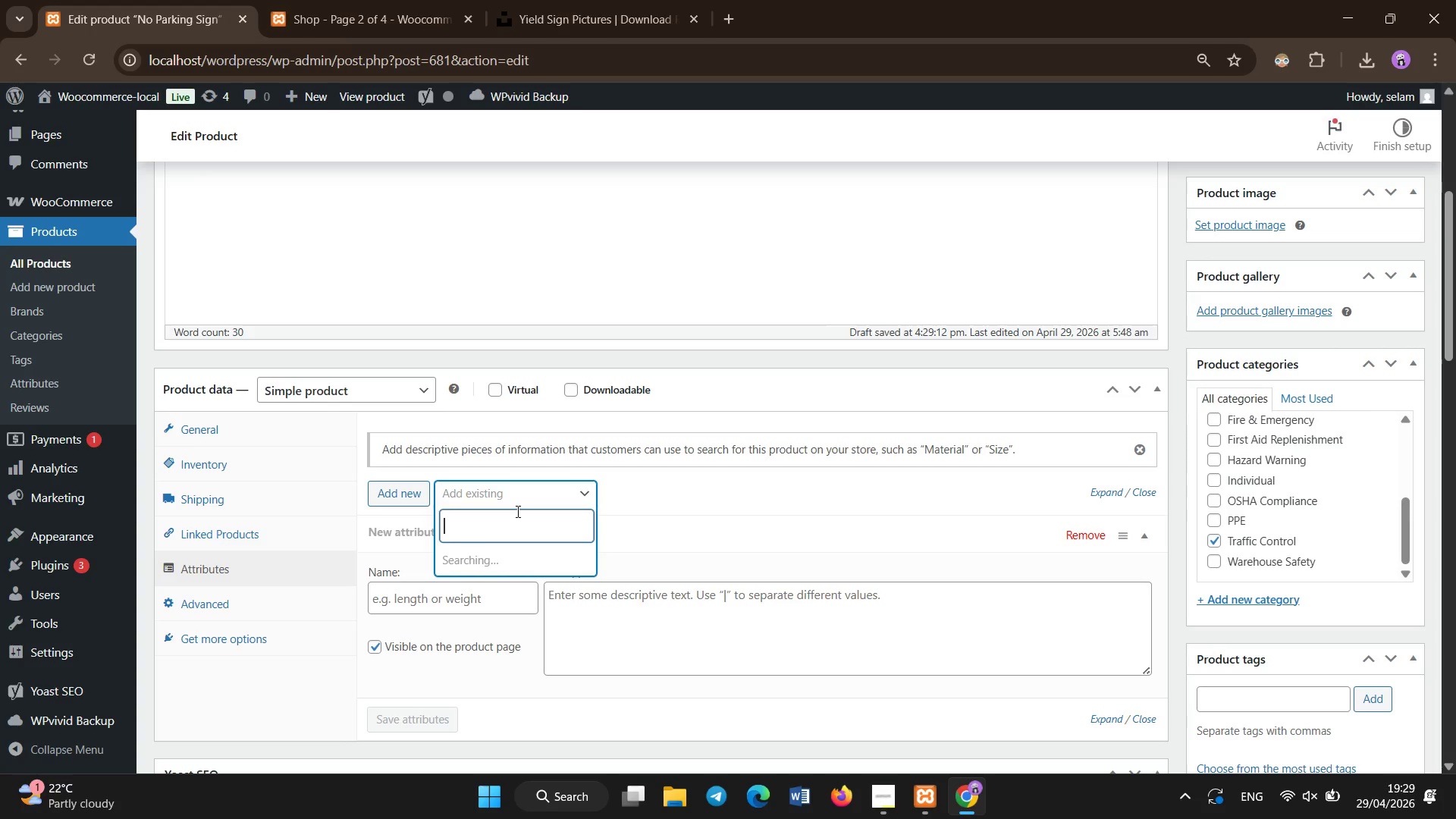 
mouse_move([529, 552])
 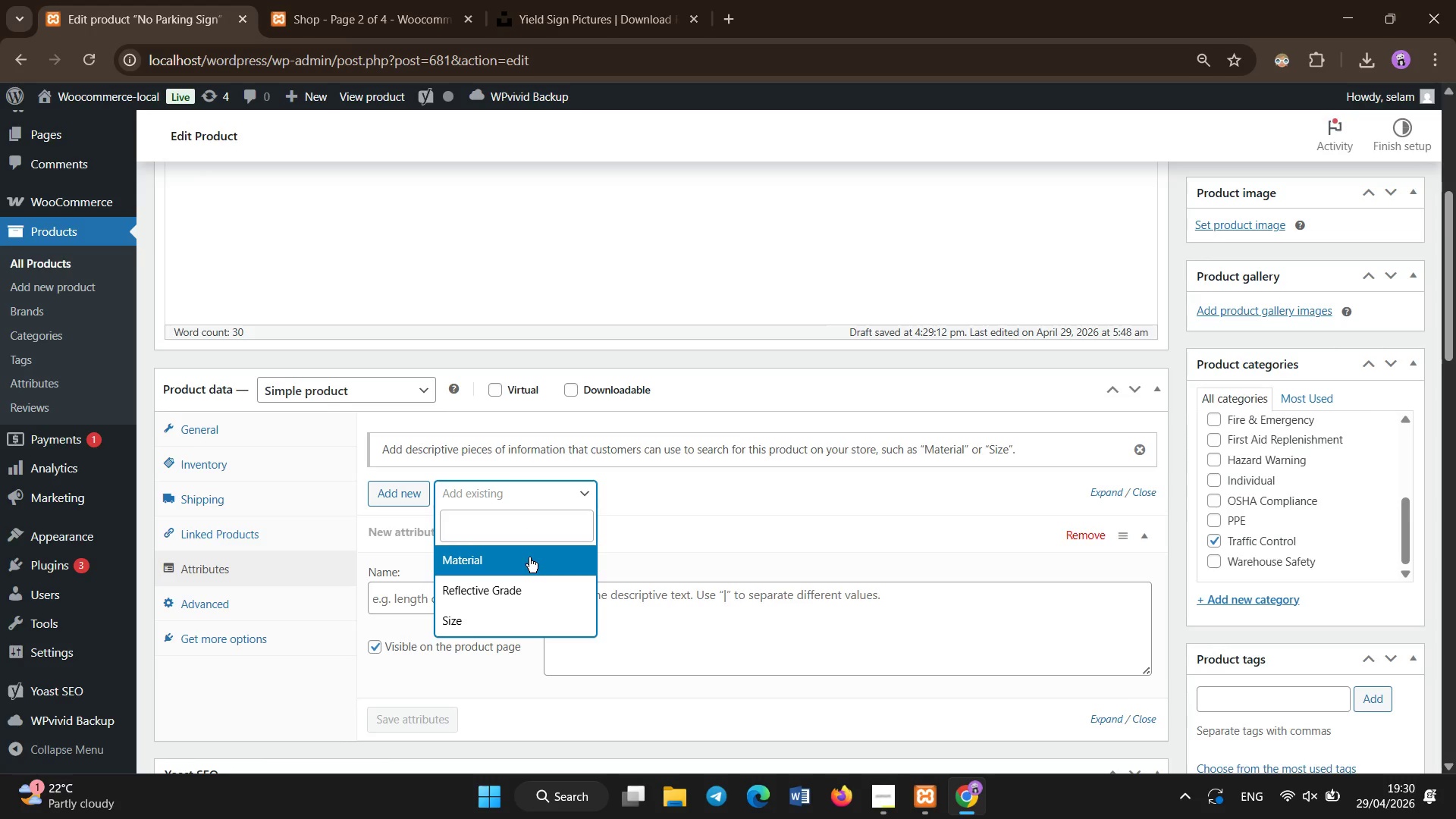 
left_click([529, 557])
 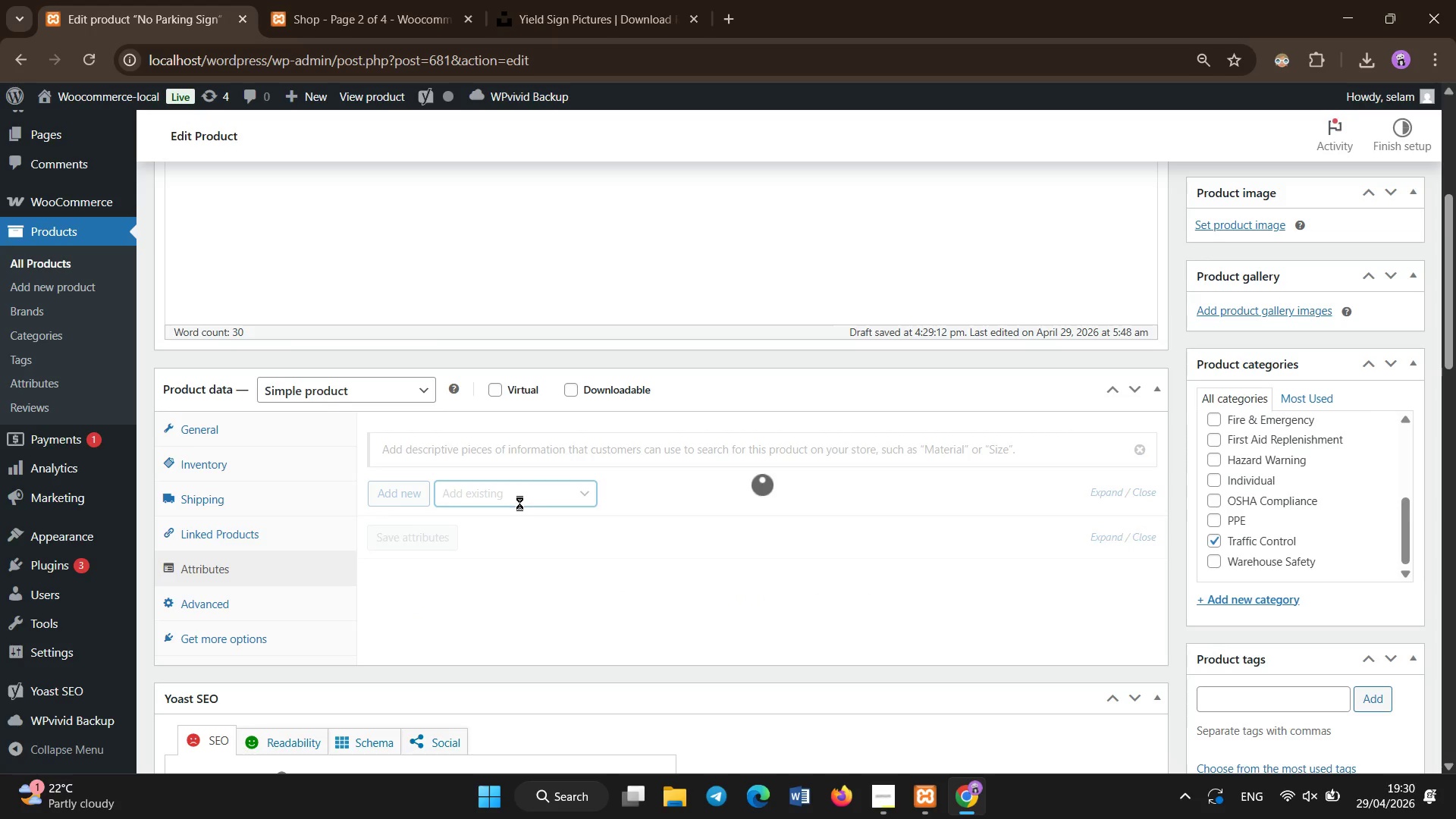 
left_click([545, 495])
 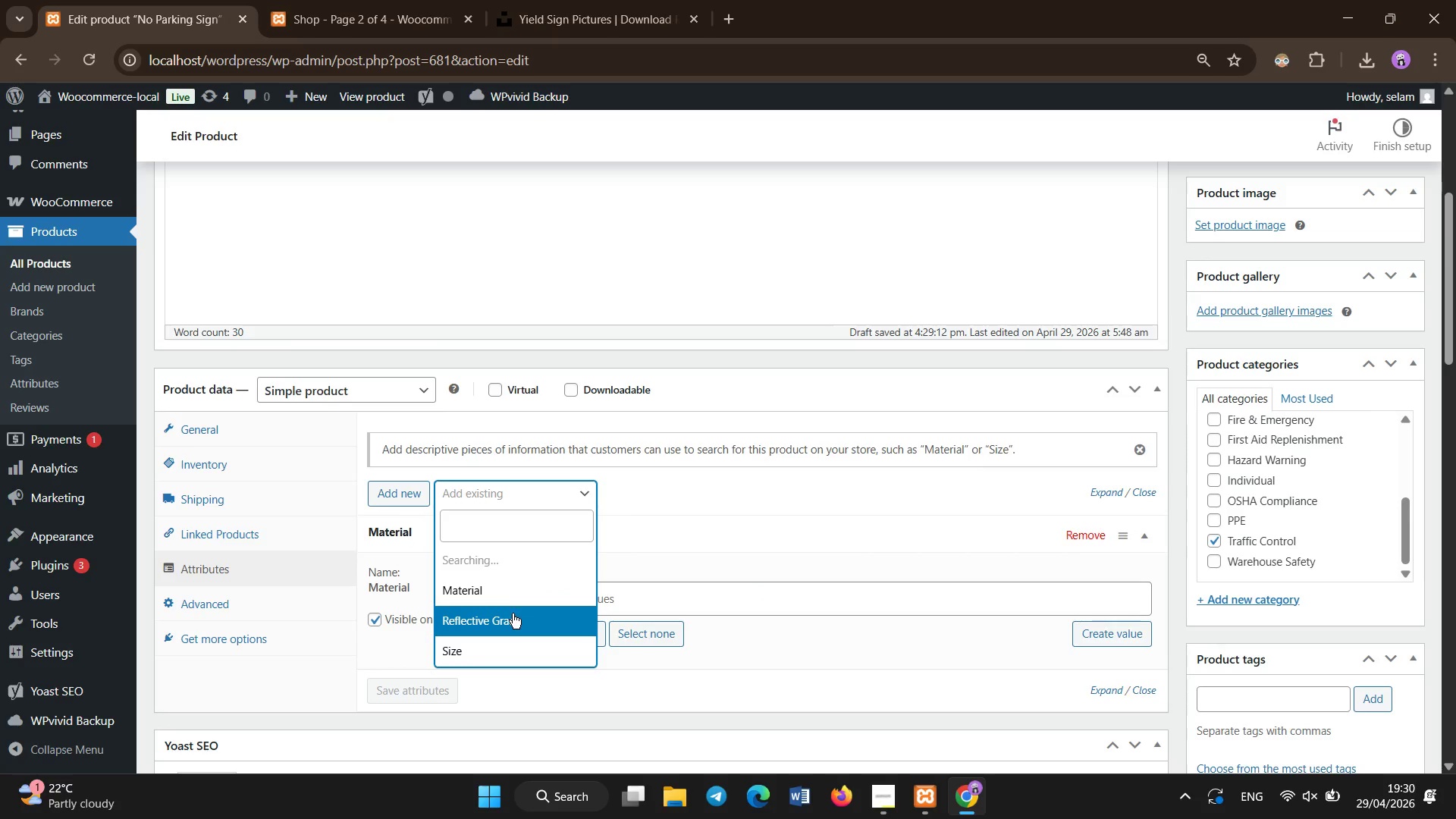 
left_click([513, 613])
 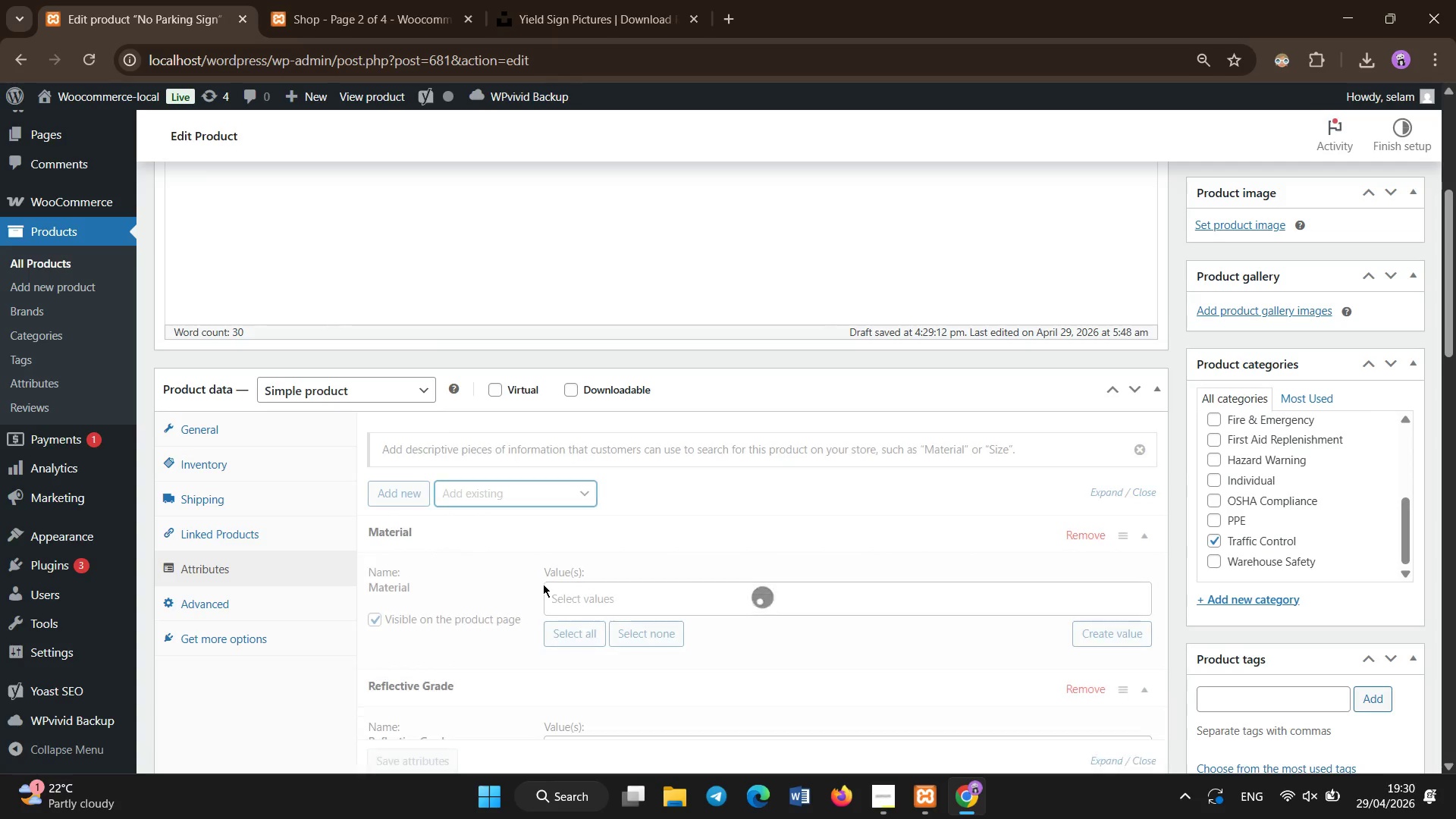 
left_click([485, 500])
 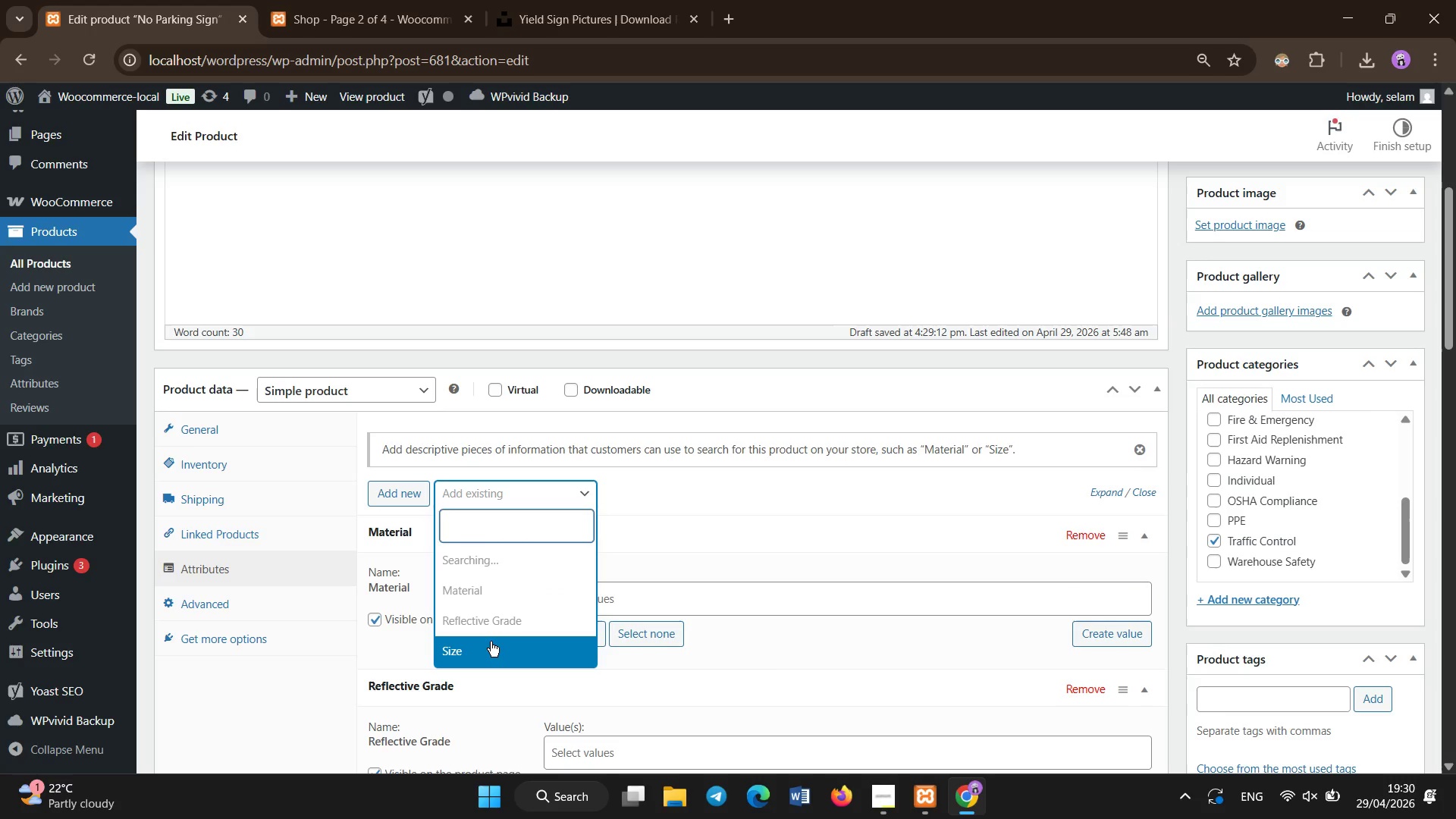 
left_click([491, 642])
 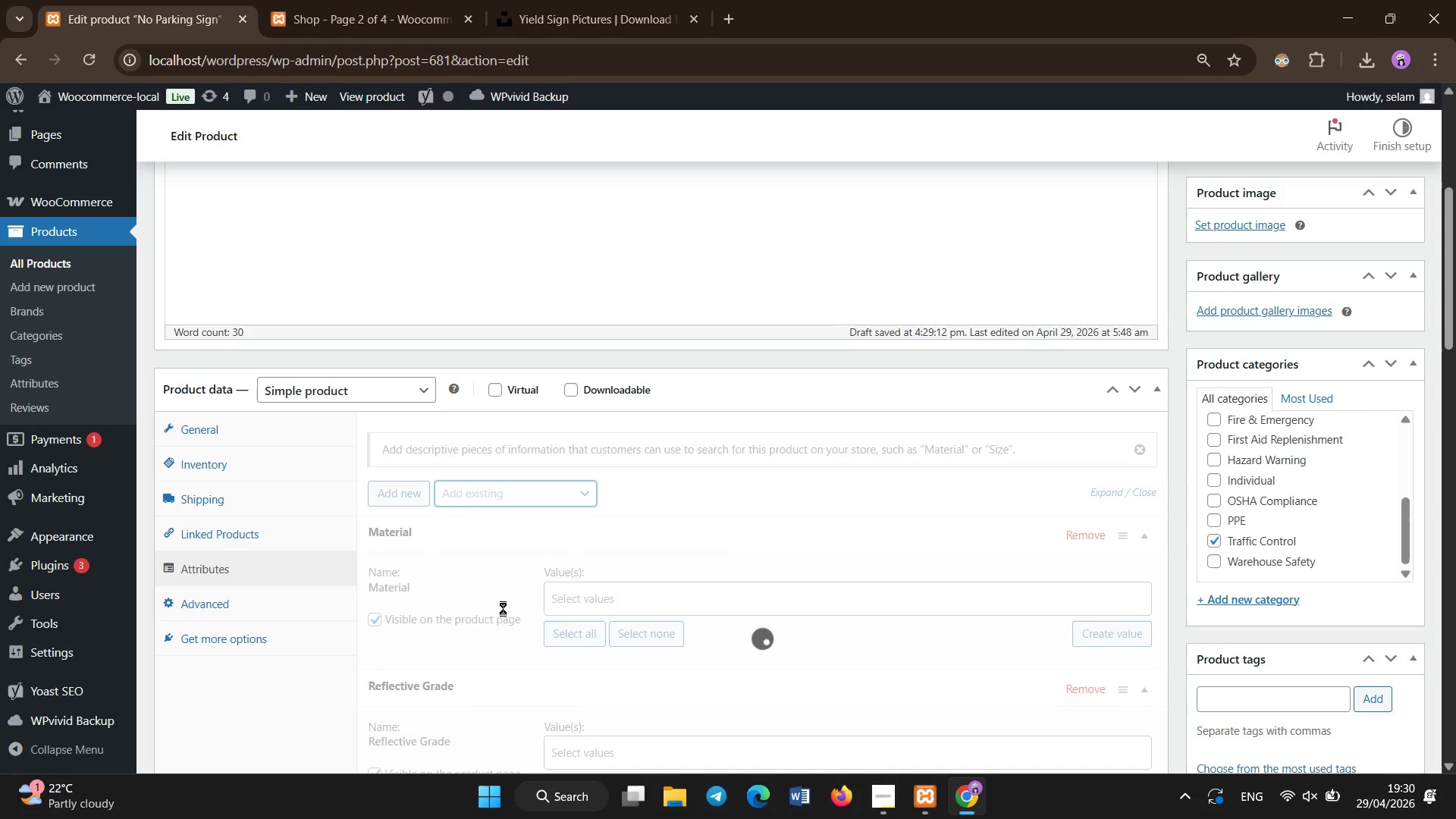 
scroll: coordinate [503, 608], scroll_direction: none, amount: 0.0
 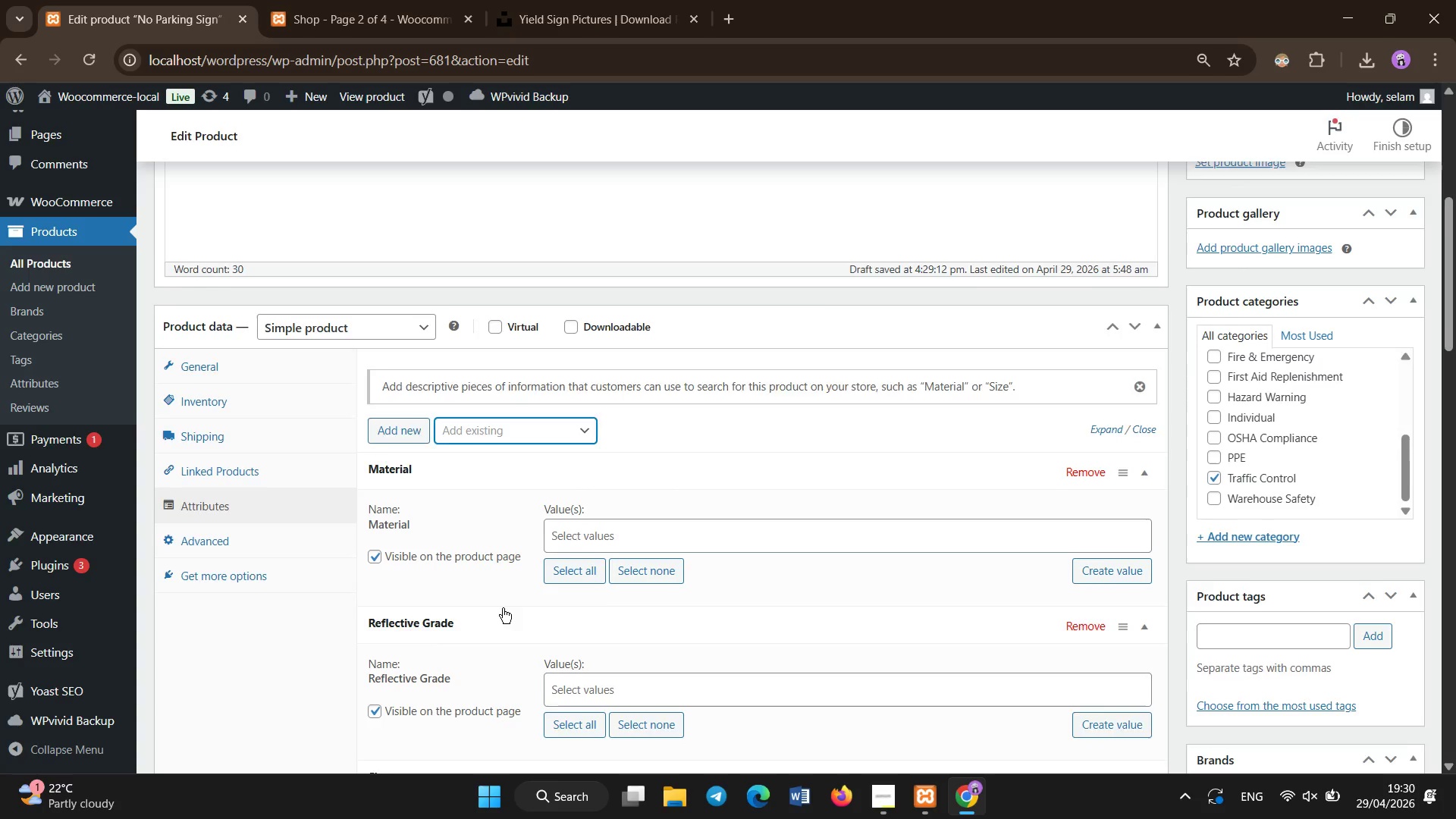 
scroll: coordinate [503, 608], scroll_direction: down, amount: 2.0
 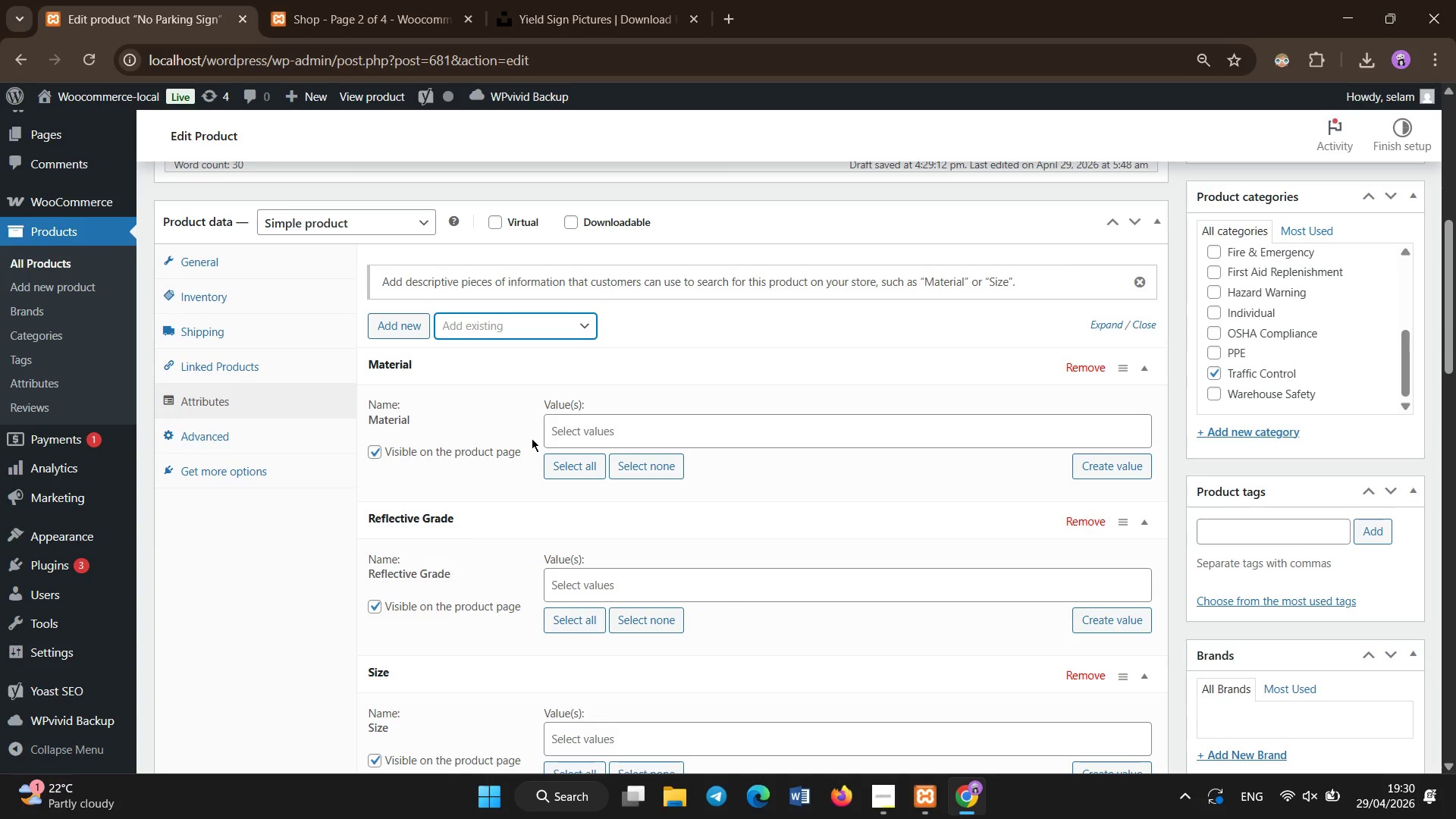 
left_click([572, 441])
 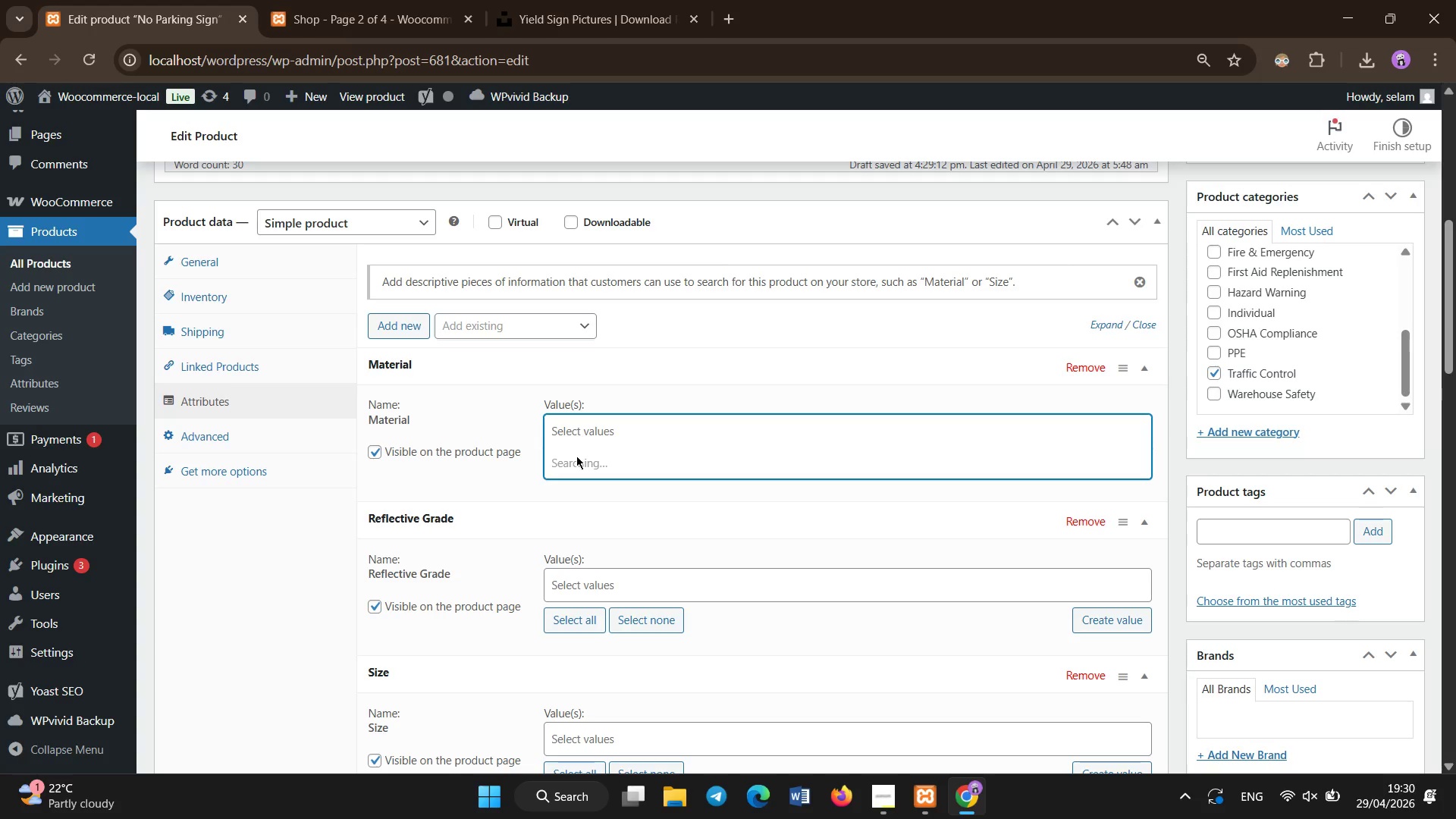 
mouse_move([579, 477])
 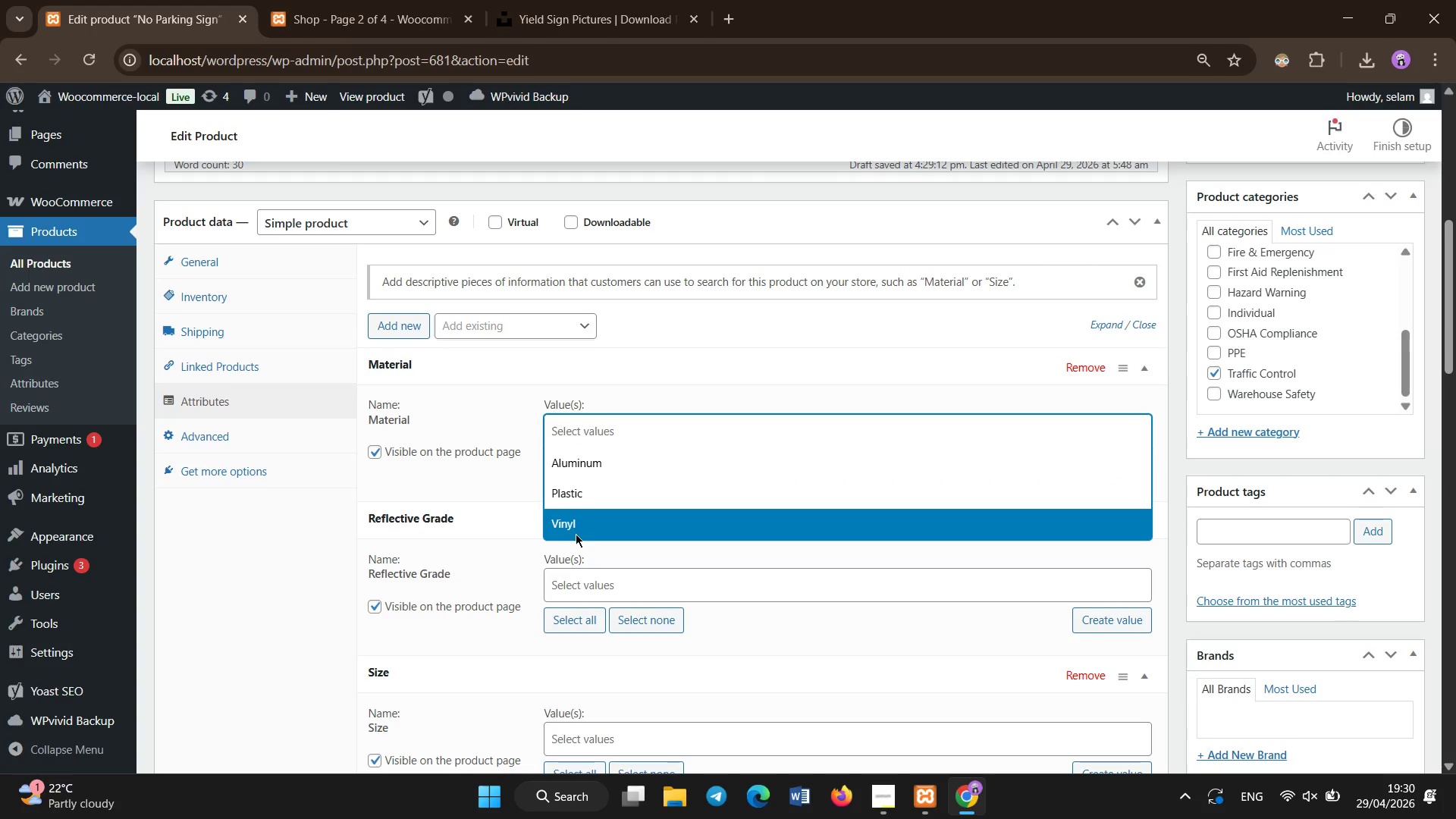 
left_click([576, 529])
 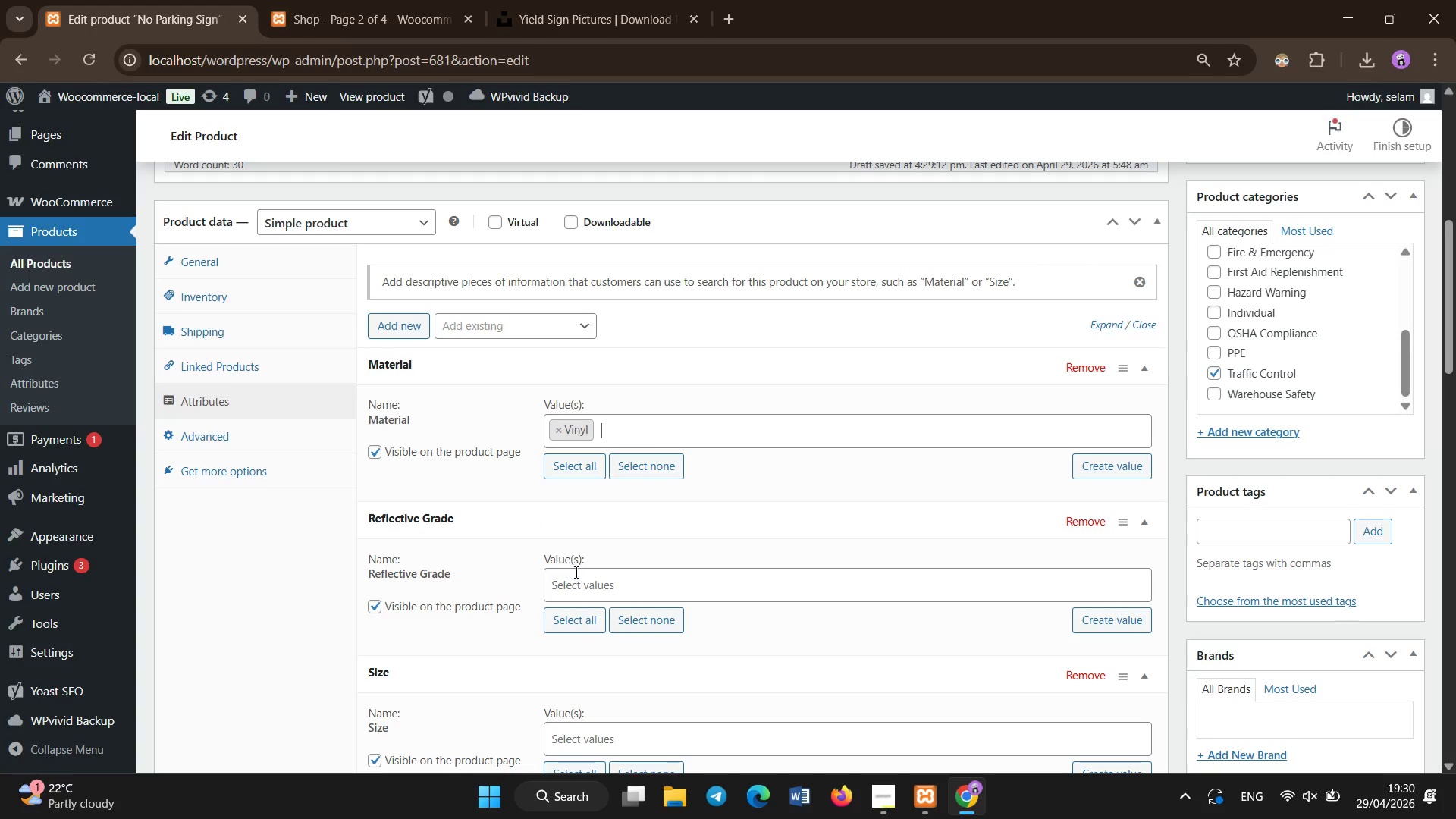 
left_click([576, 577])
 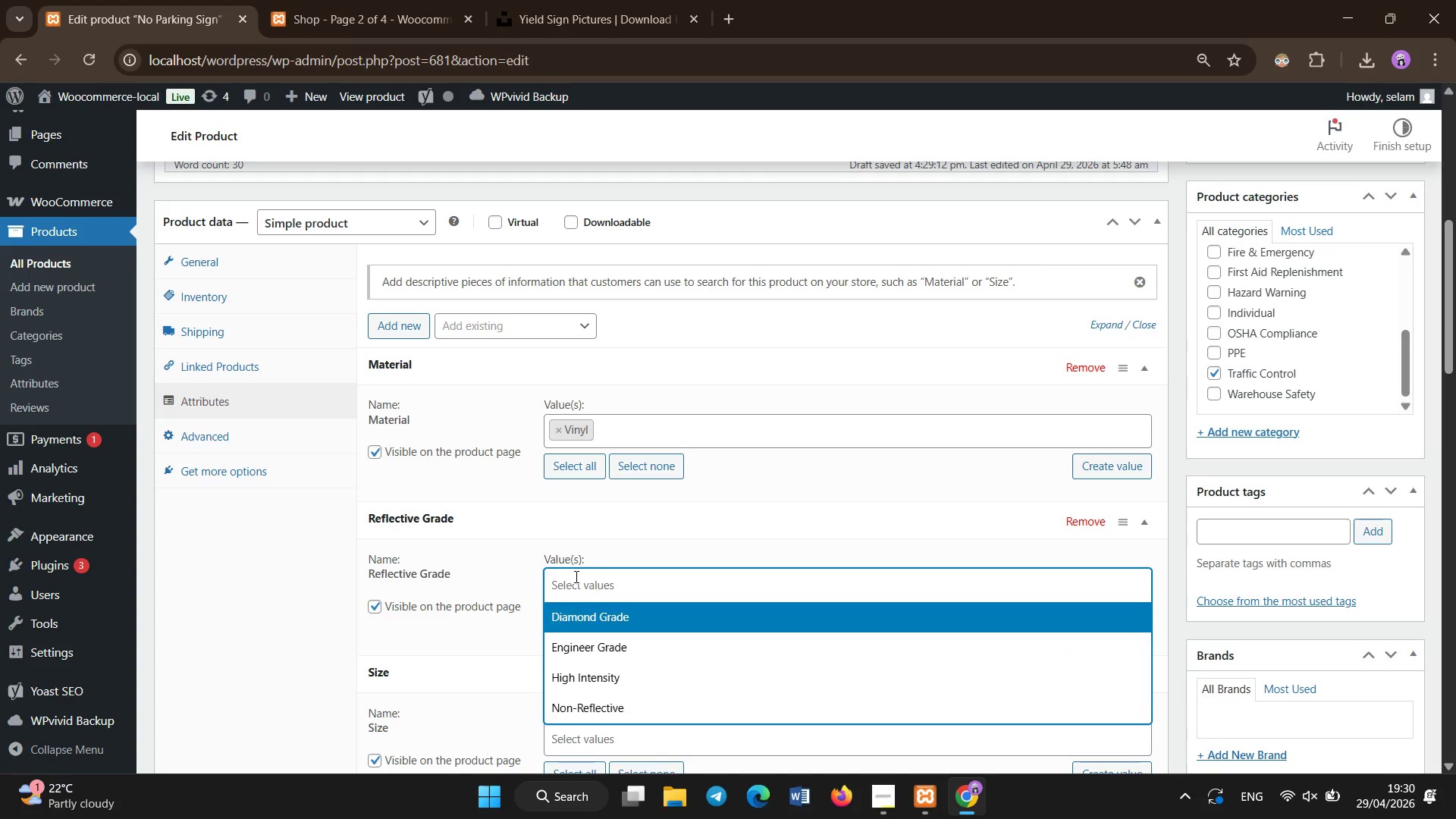 
left_click([586, 649])
 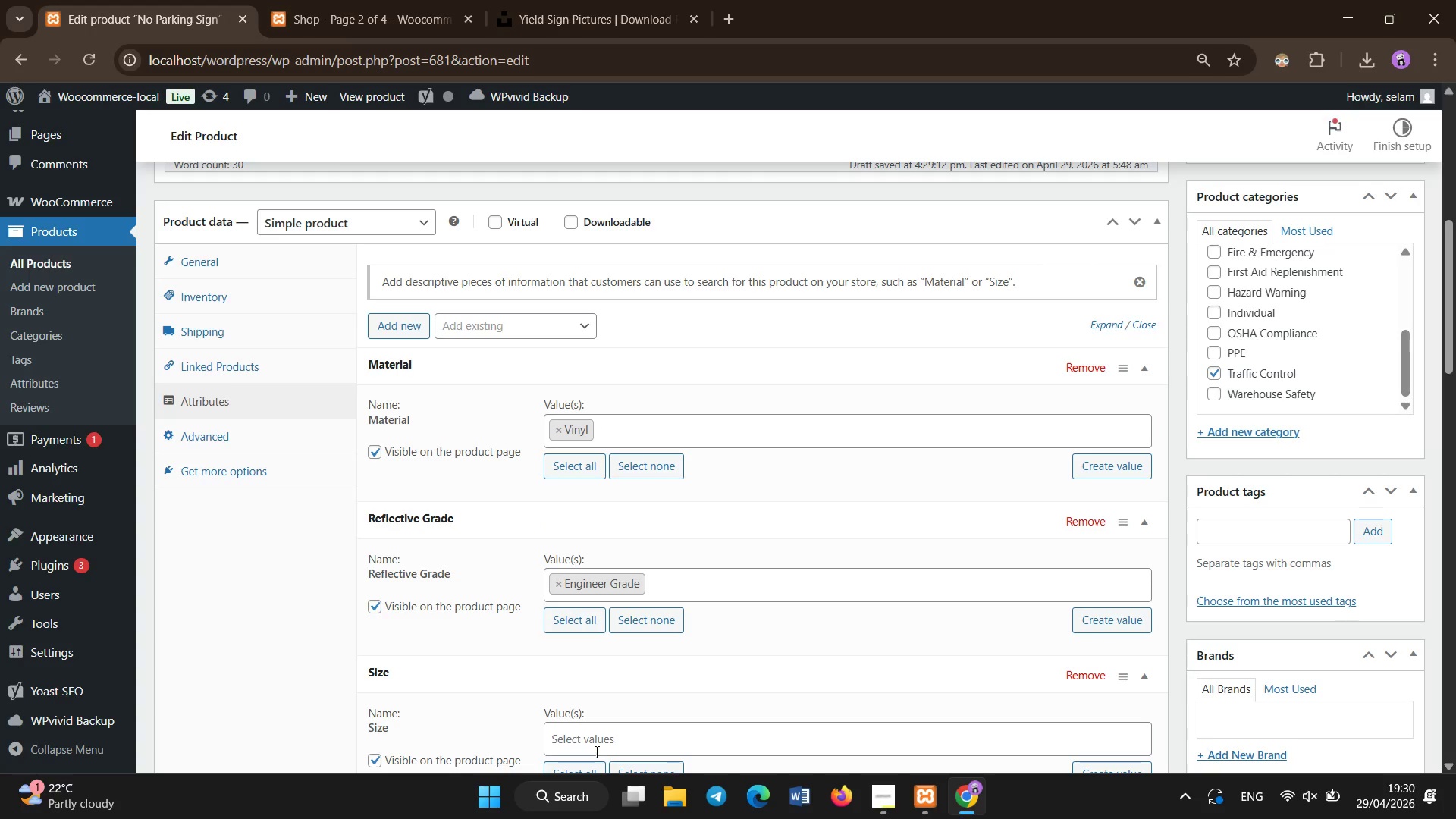 
left_click([592, 748])
 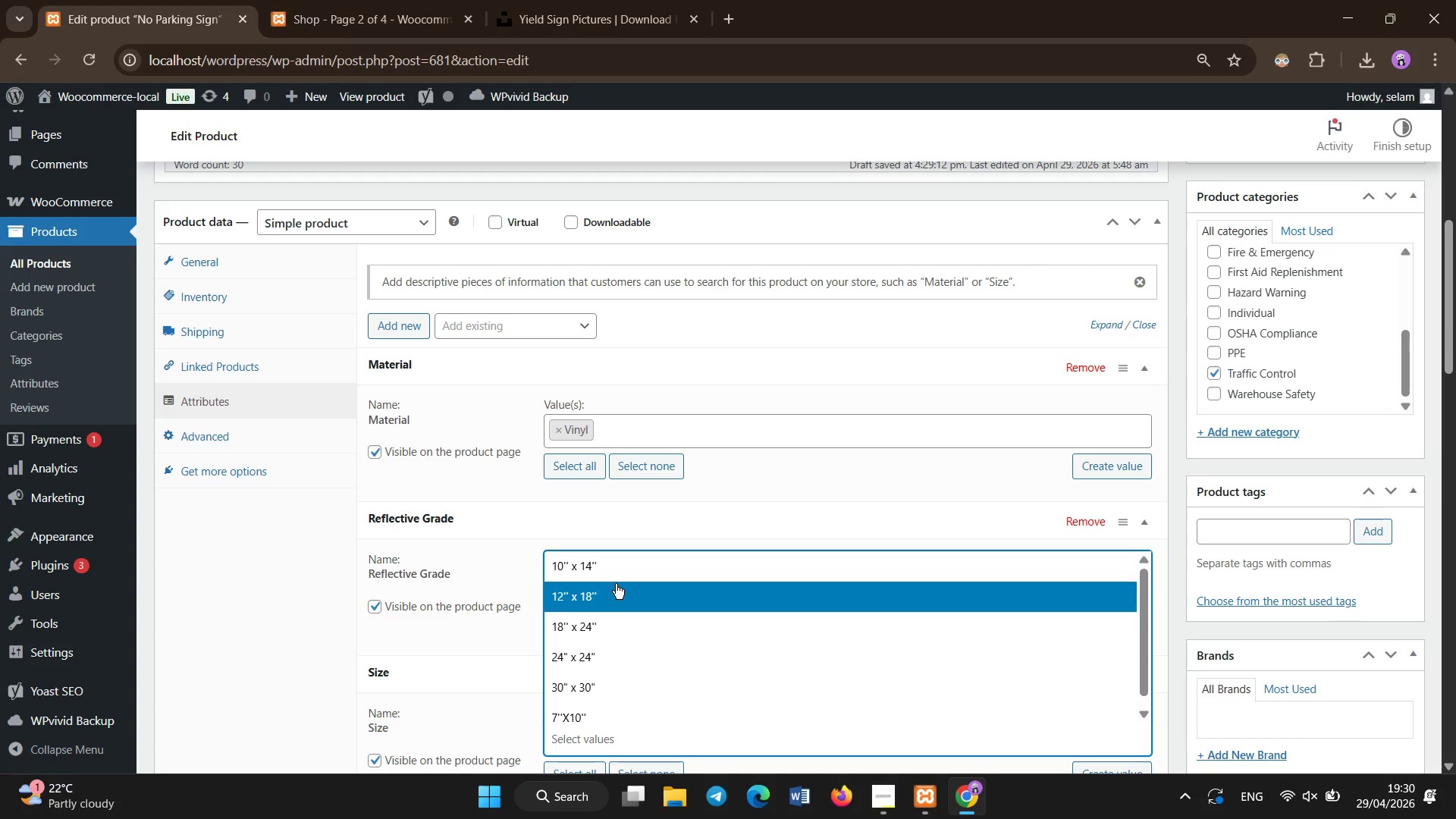 
left_click([621, 579])
 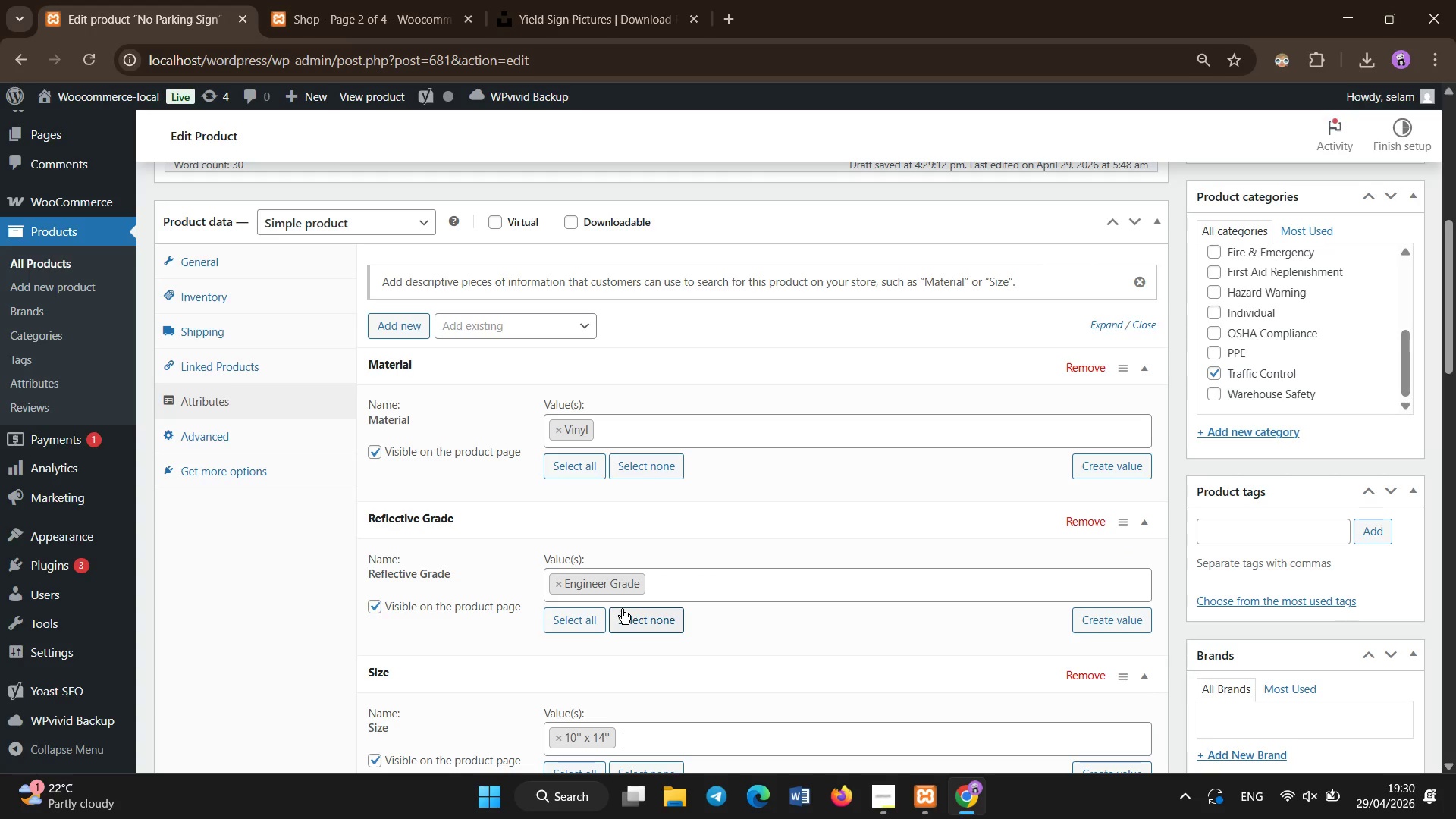 
scroll: coordinate [624, 612], scroll_direction: down, amount: 3.0
 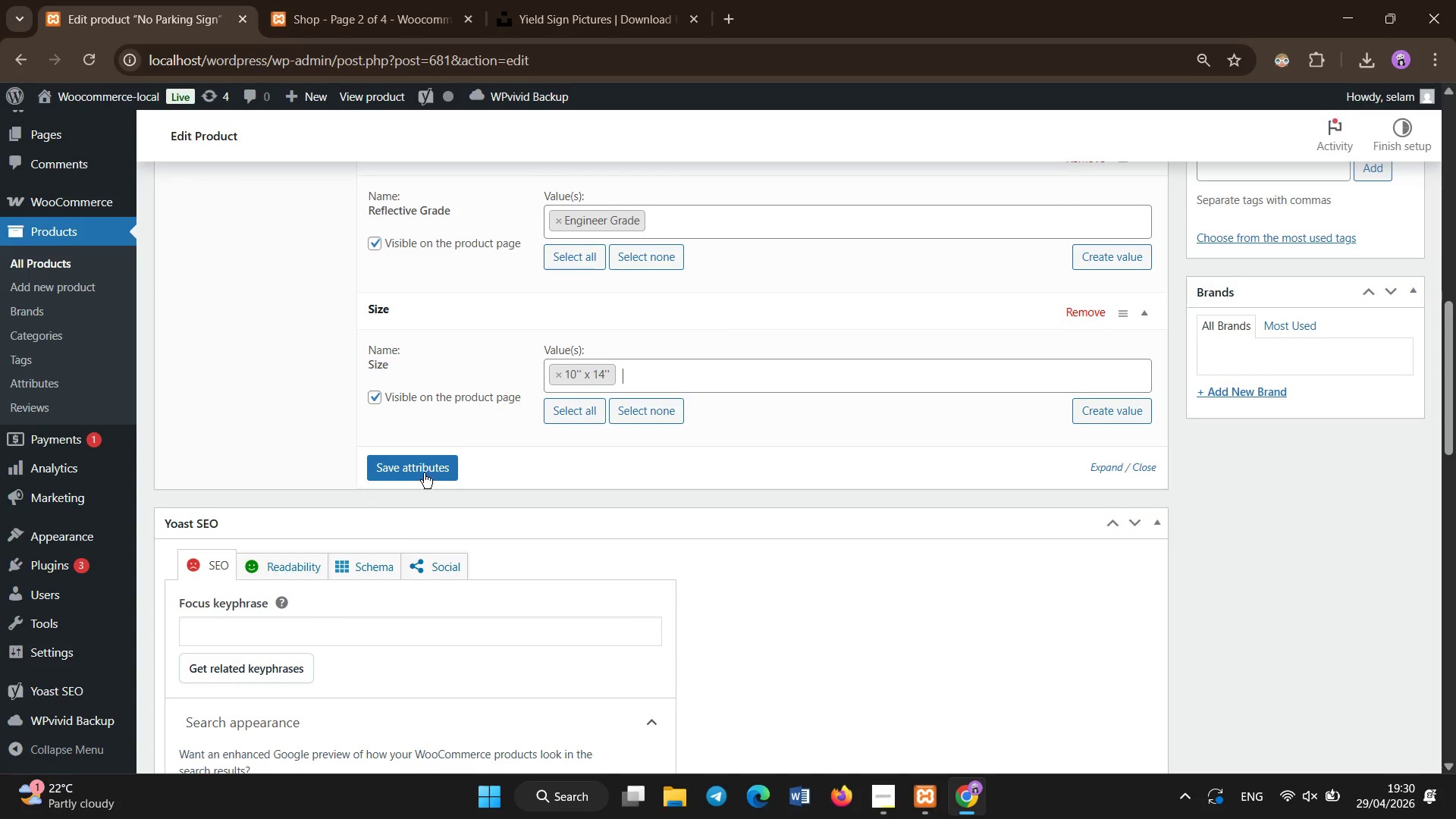 
left_click([425, 472])
 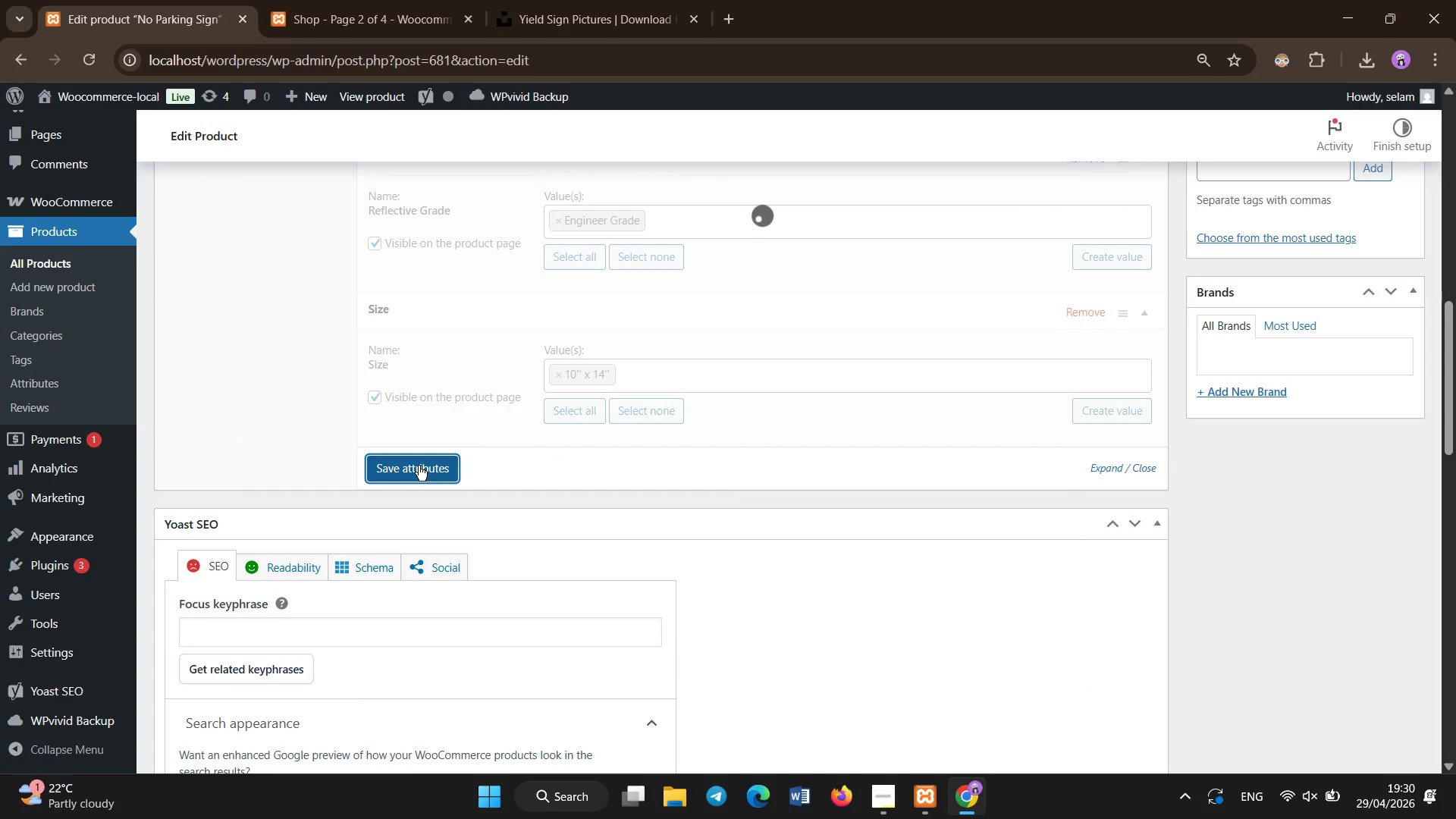 
scroll: coordinate [357, 511], scroll_direction: down, amount: 3.0
 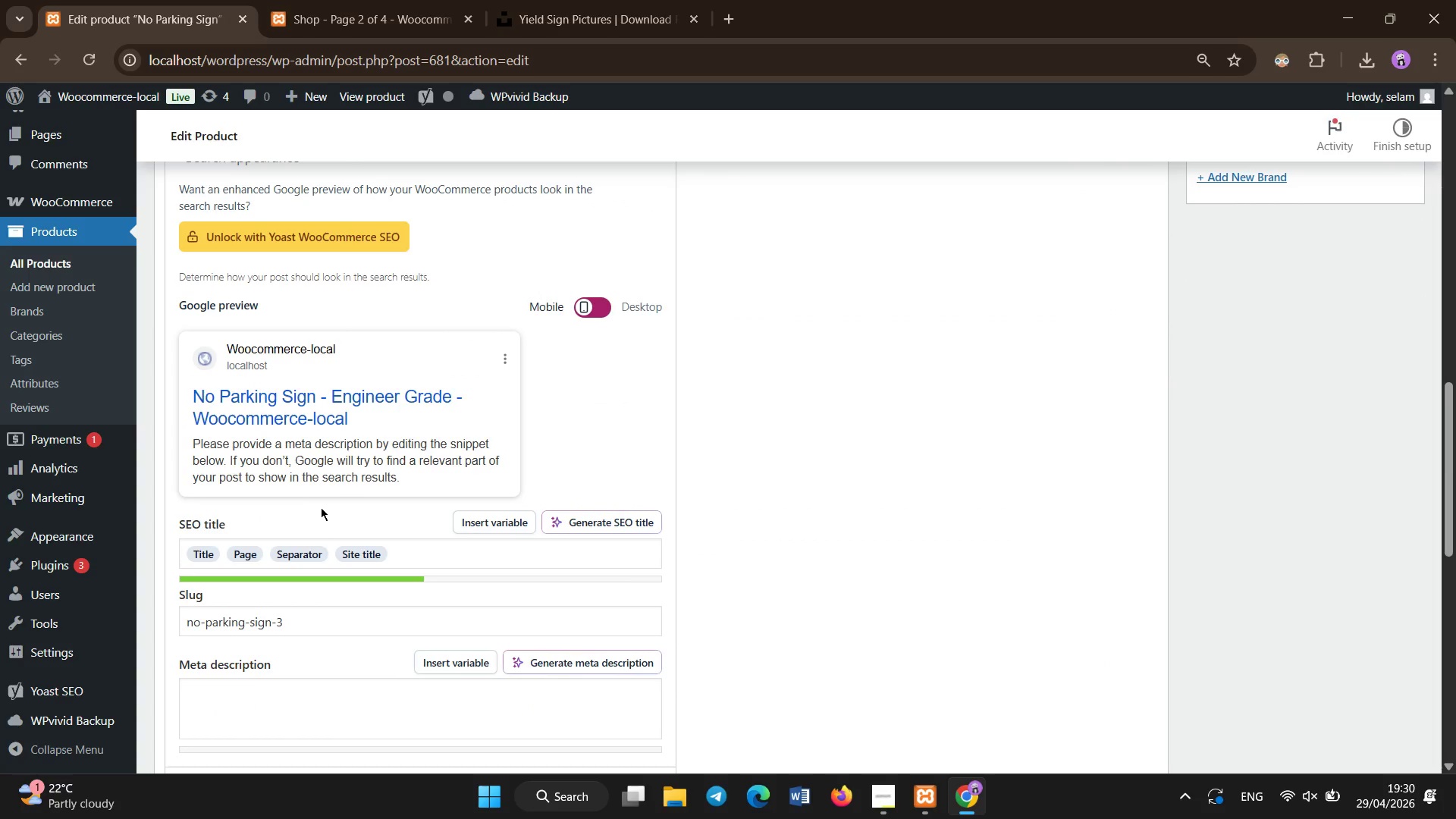 
scroll: coordinate [328, 486], scroll_direction: up, amount: 2.0
 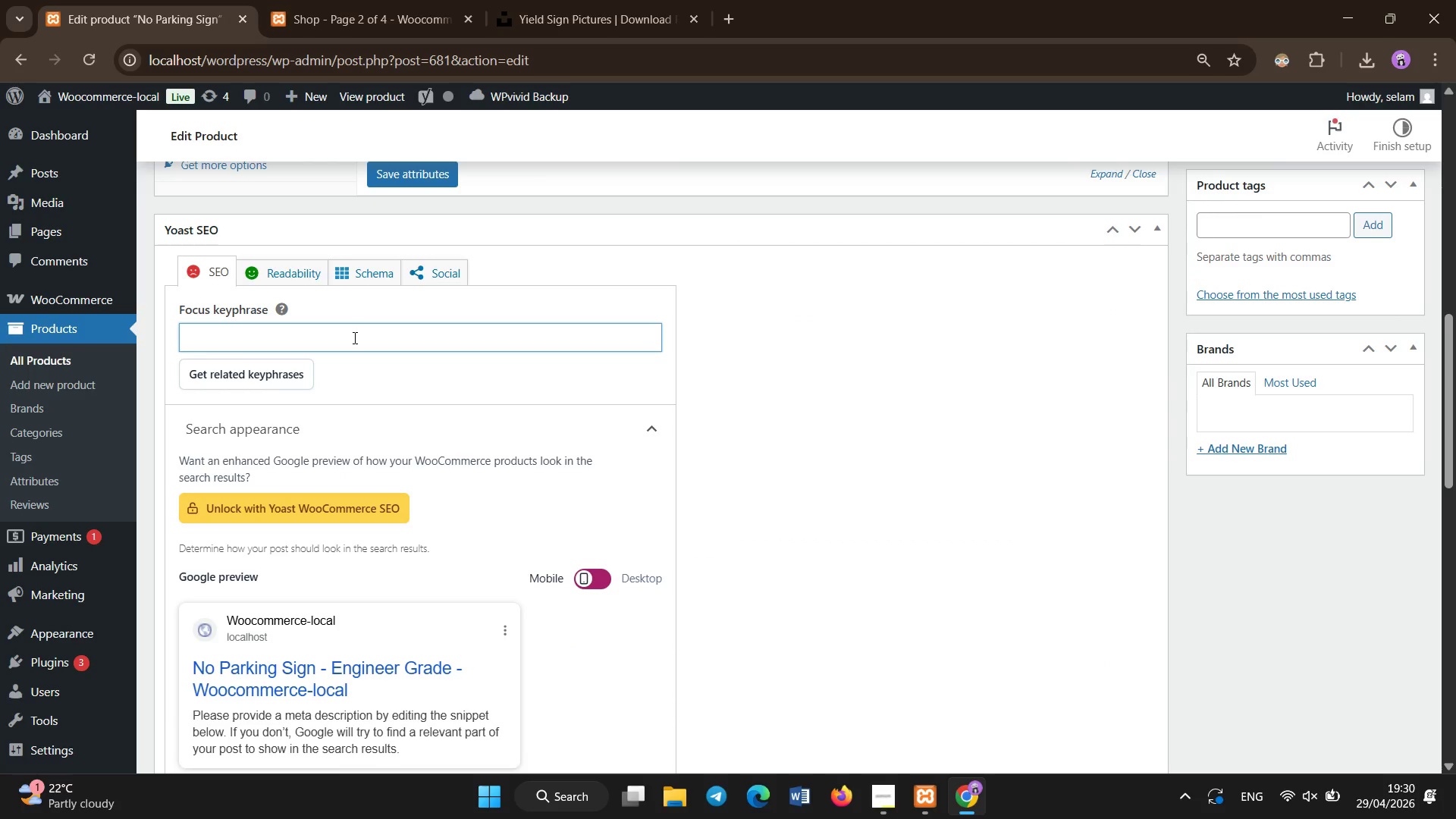 
type(no parking OSHA traffic safety facility sign)
 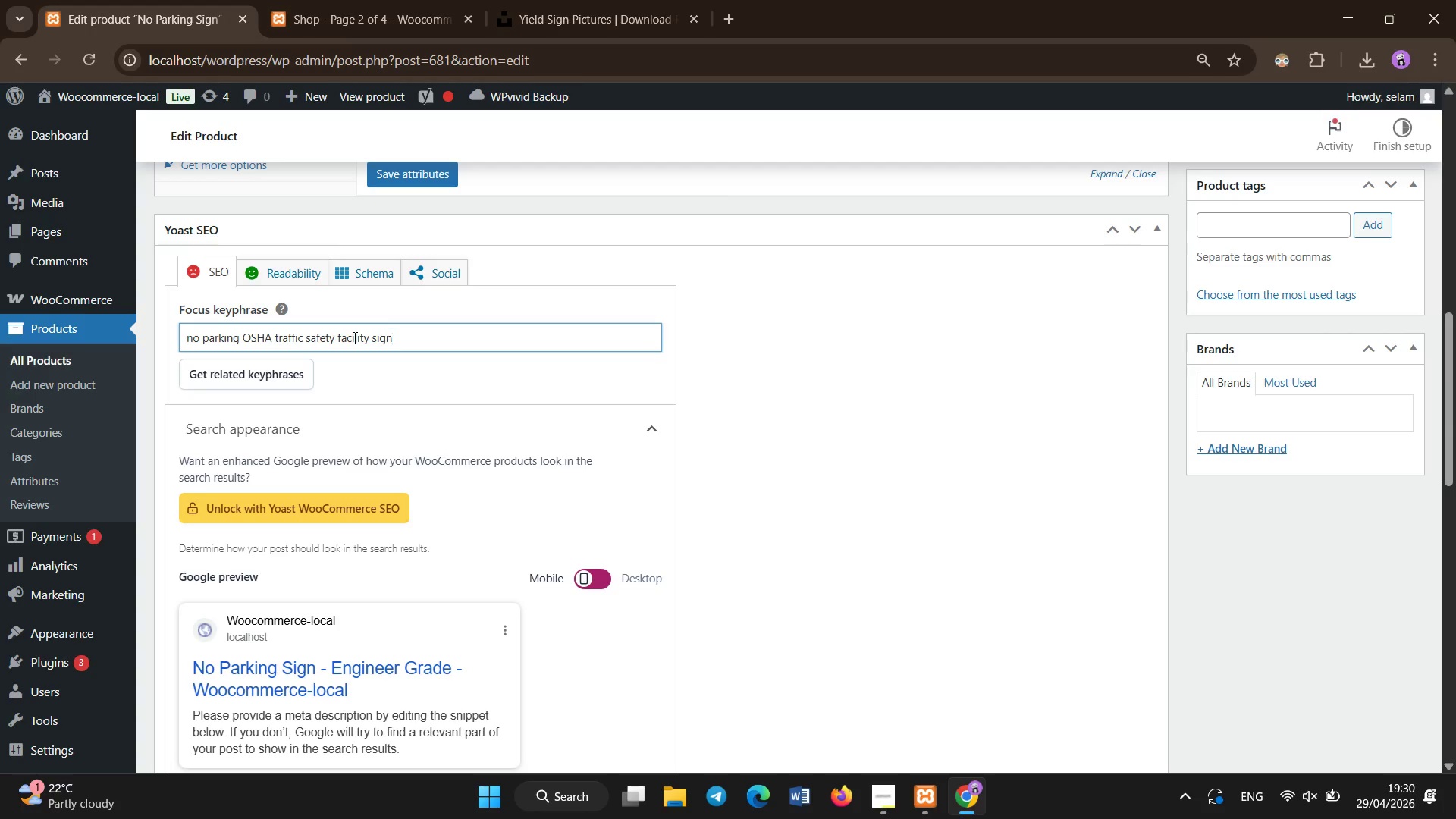 
scroll: coordinate [355, 338], scroll_direction: down, amount: 2.0
 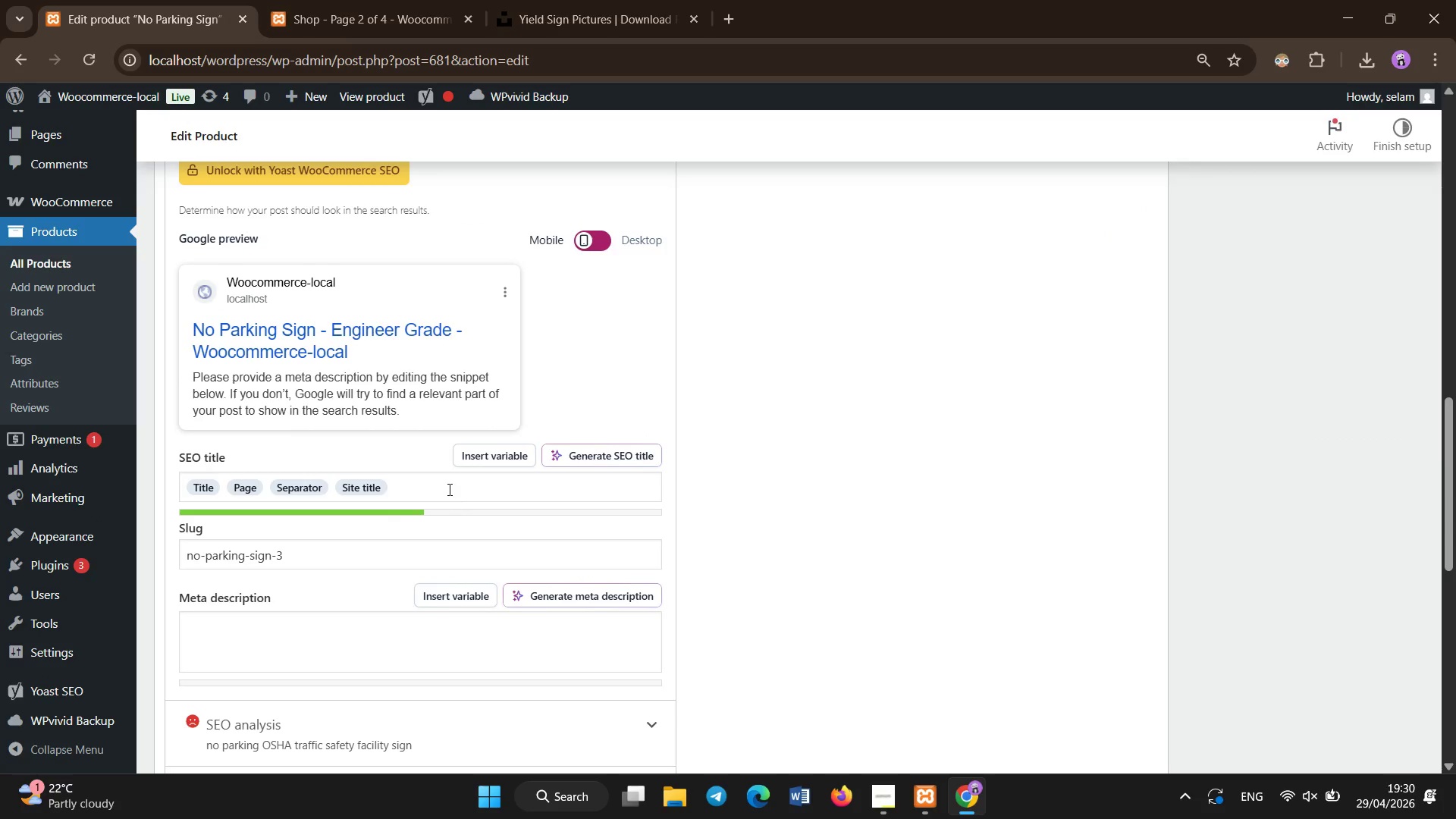 
left_click([450, 479])
 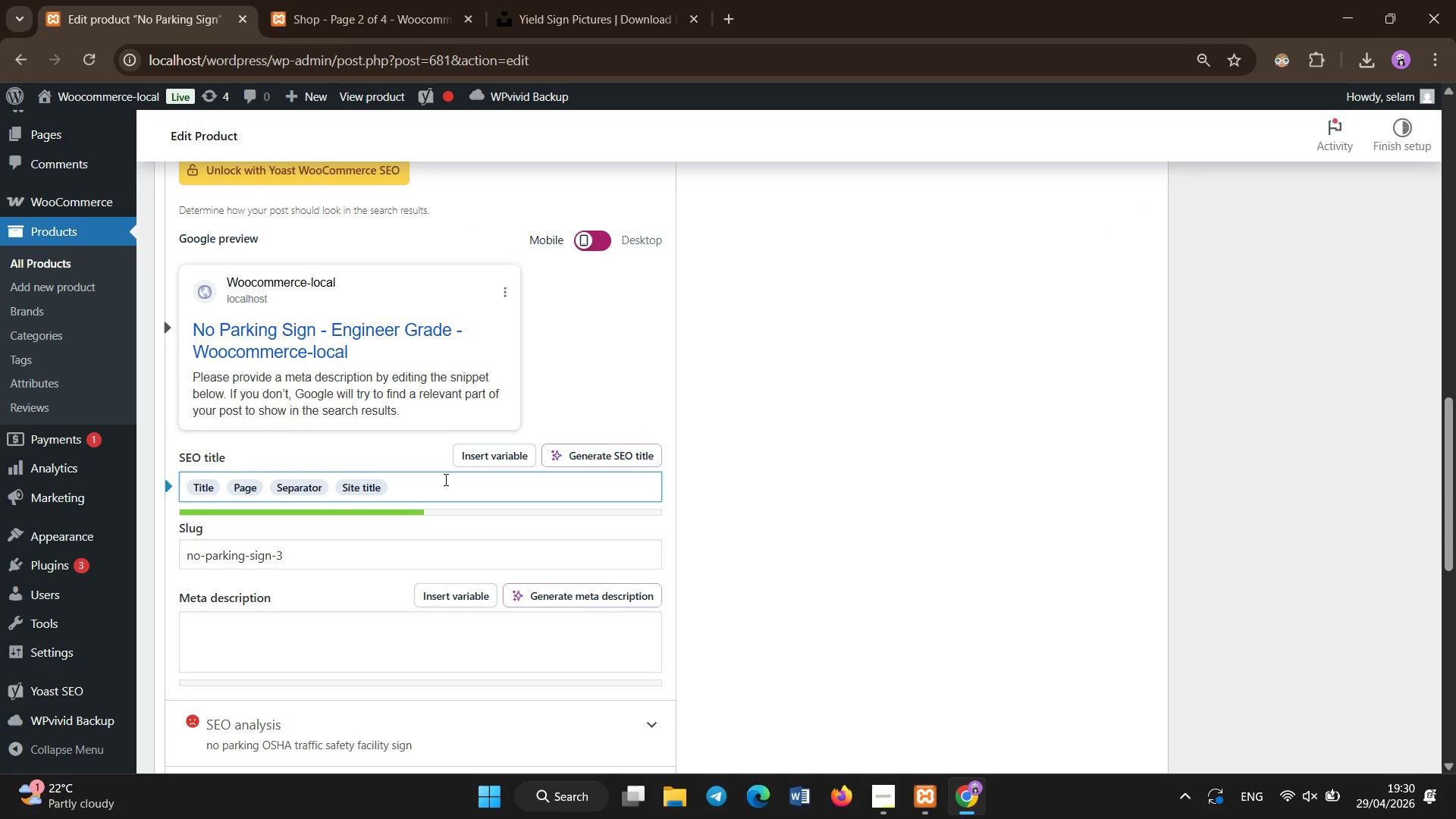 
key(Backspace)
 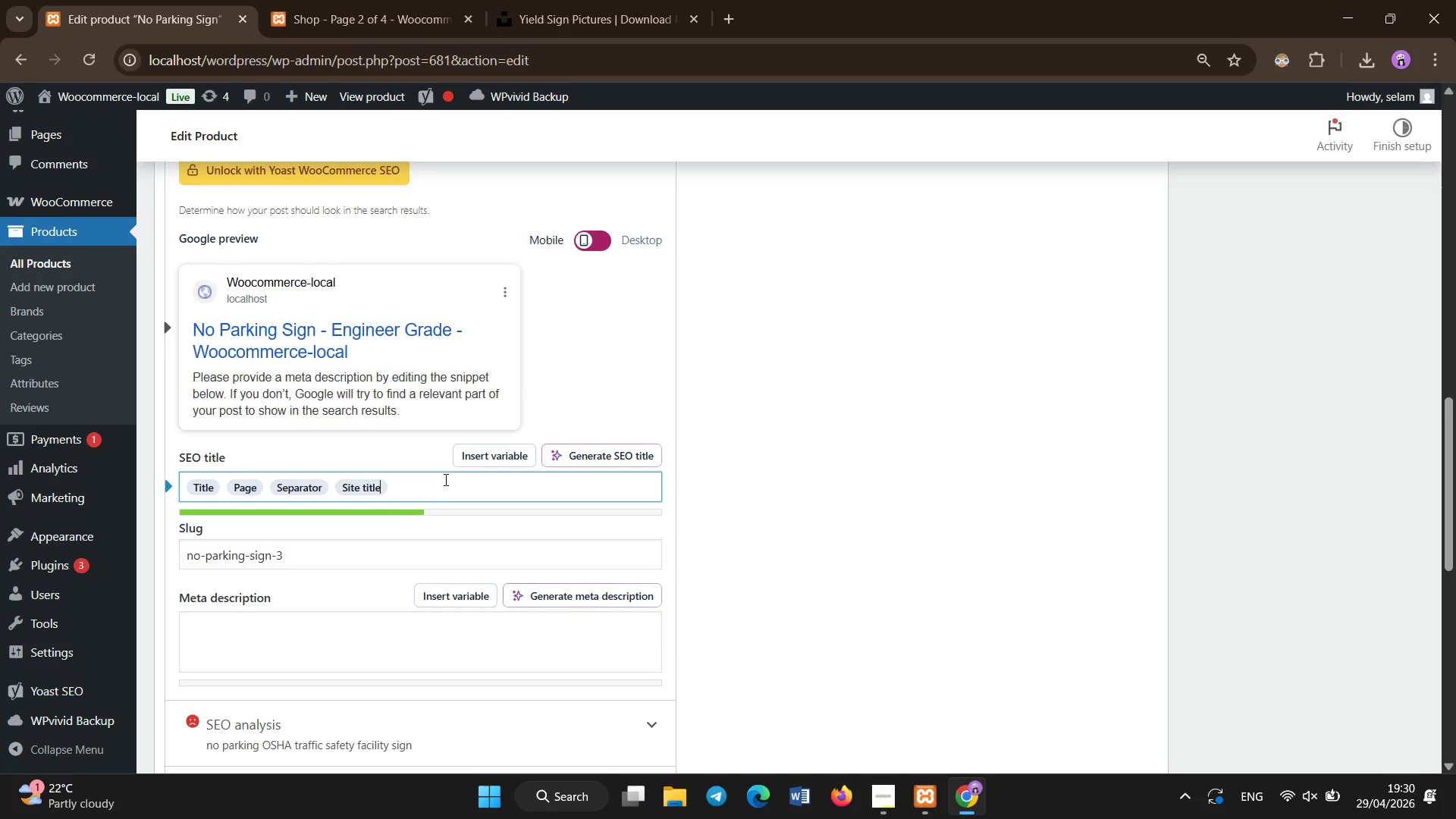 
key(Backspace)
 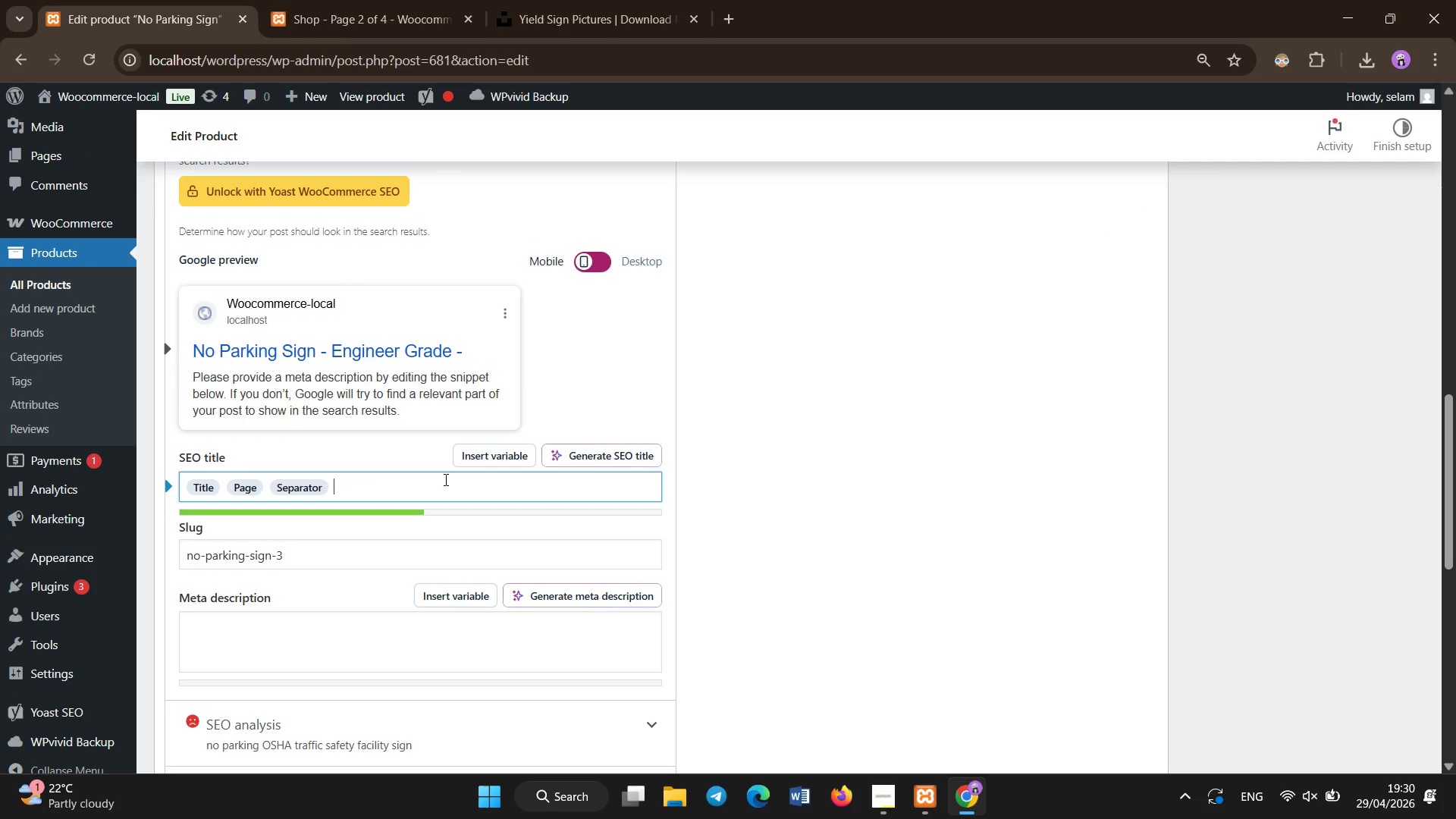 
key(Backspace)
 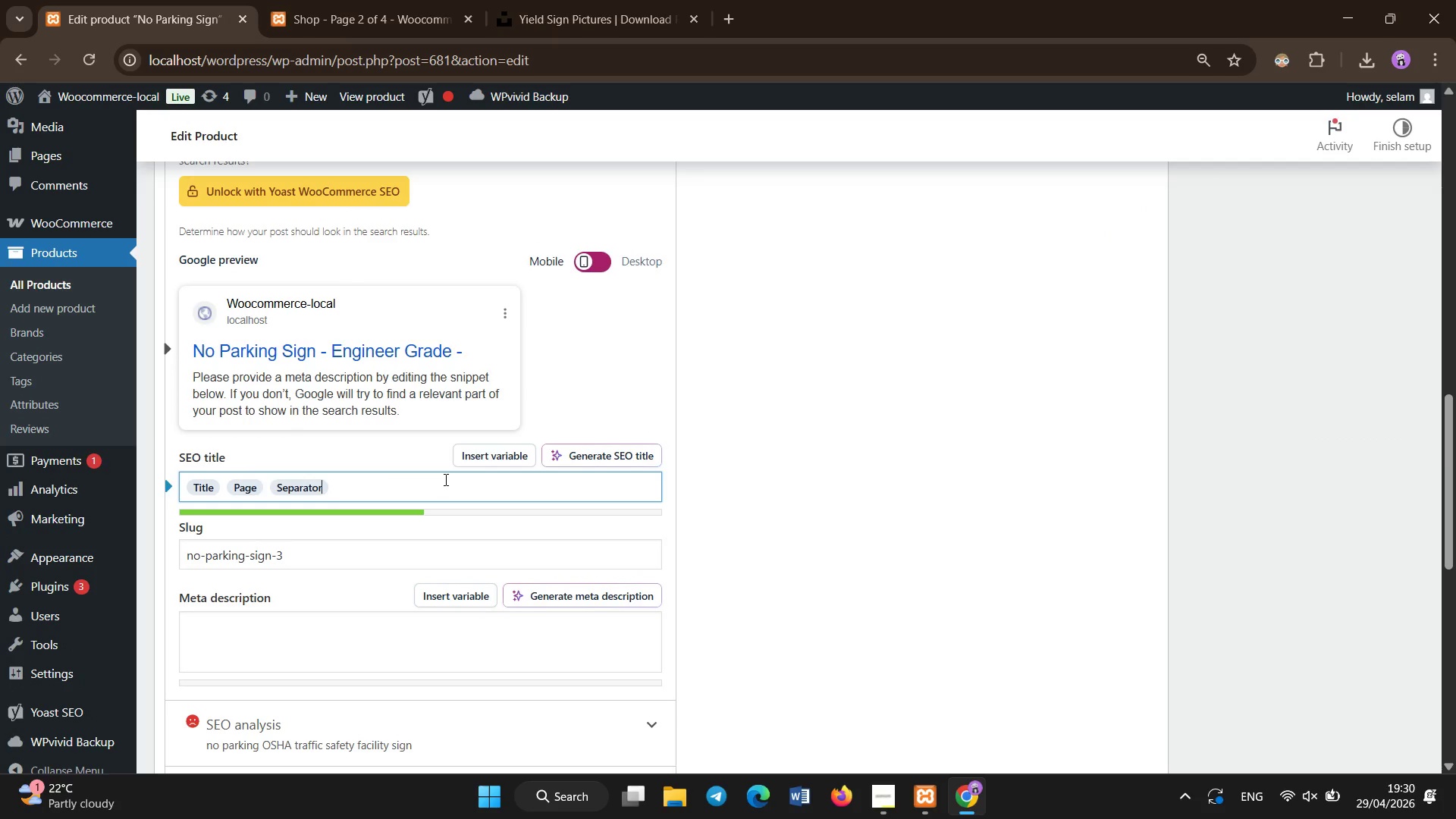 
key(Backspace)
 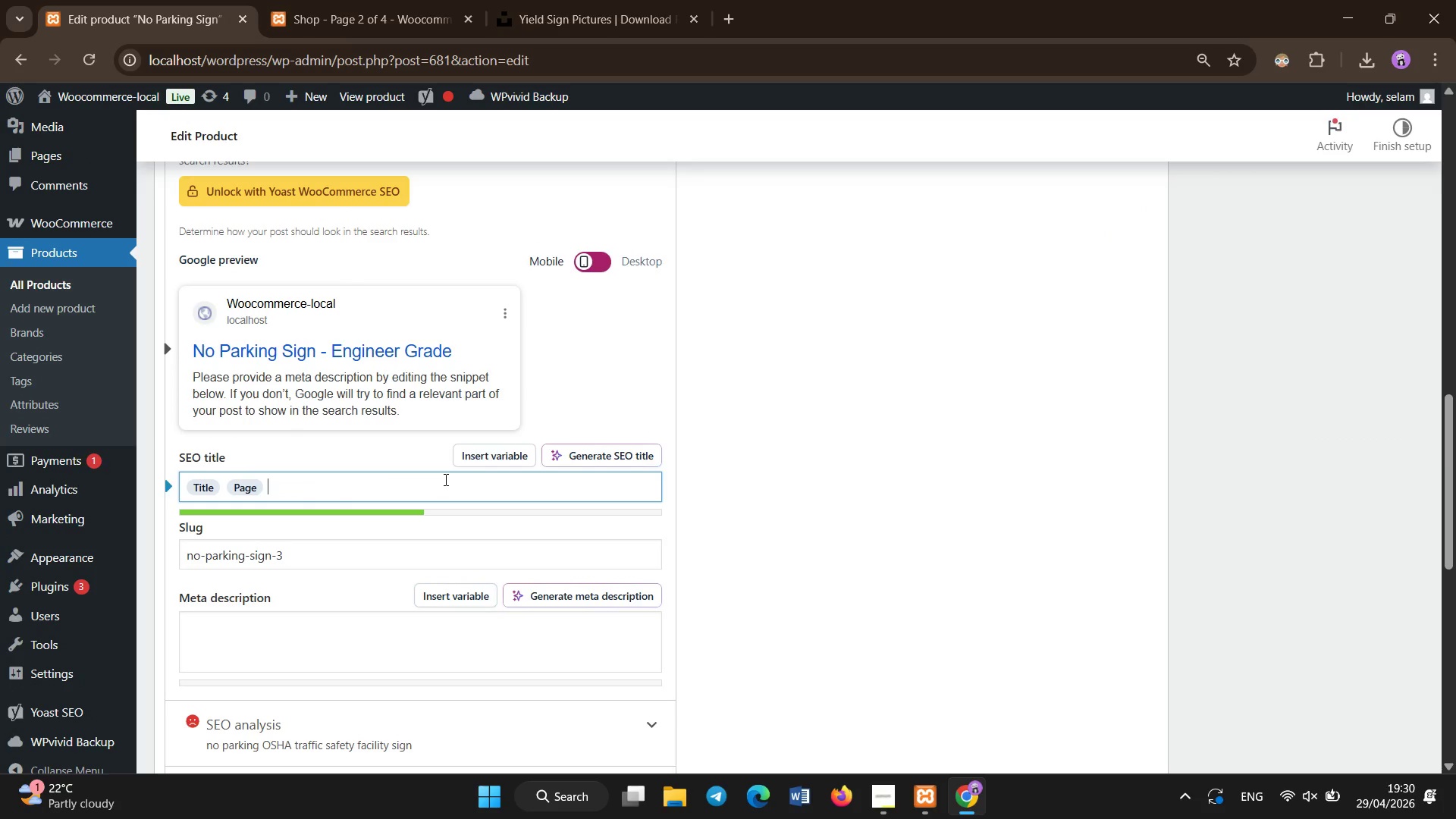 
key(Backspace)
 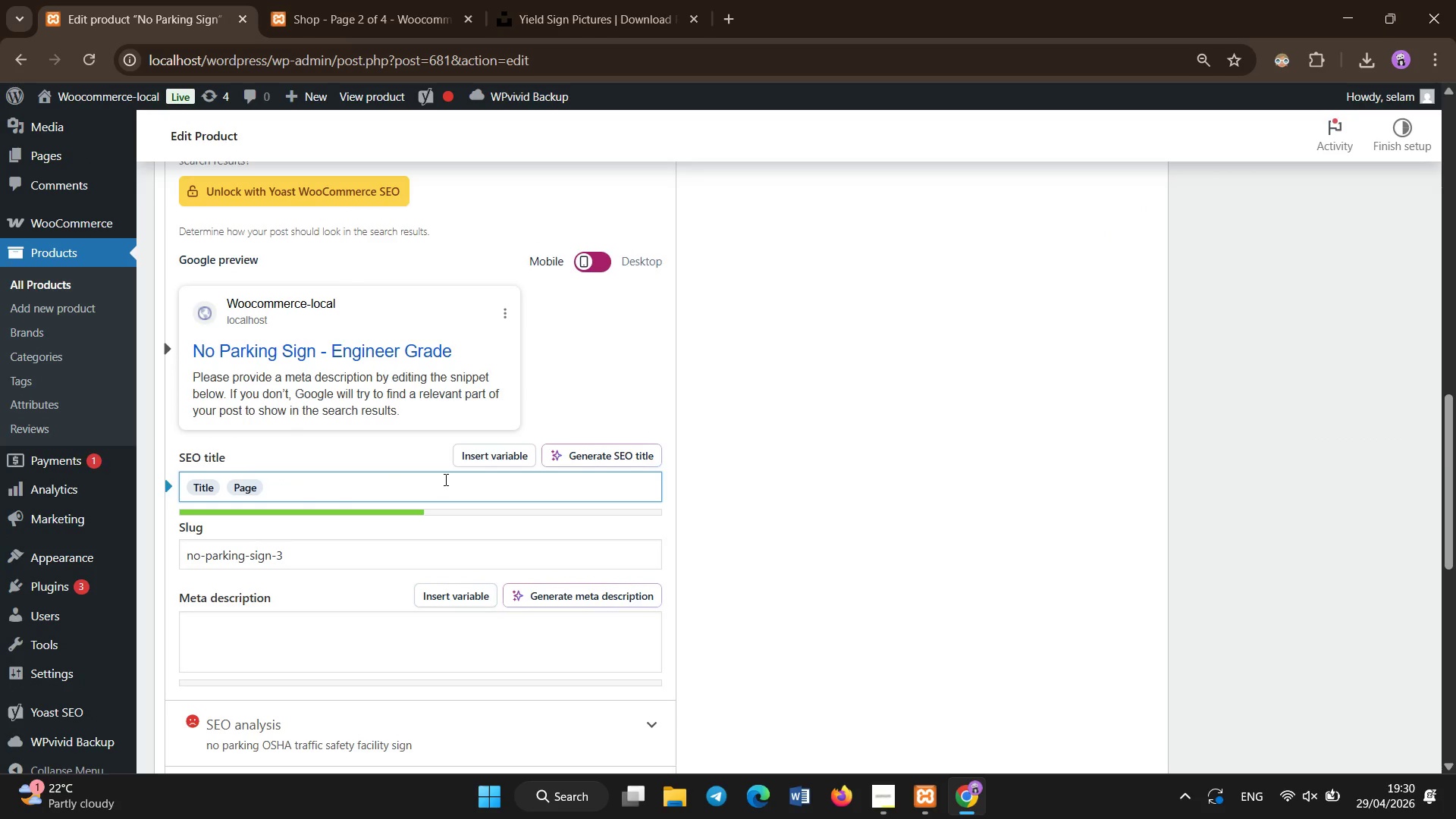 
left_click([366, 647])
 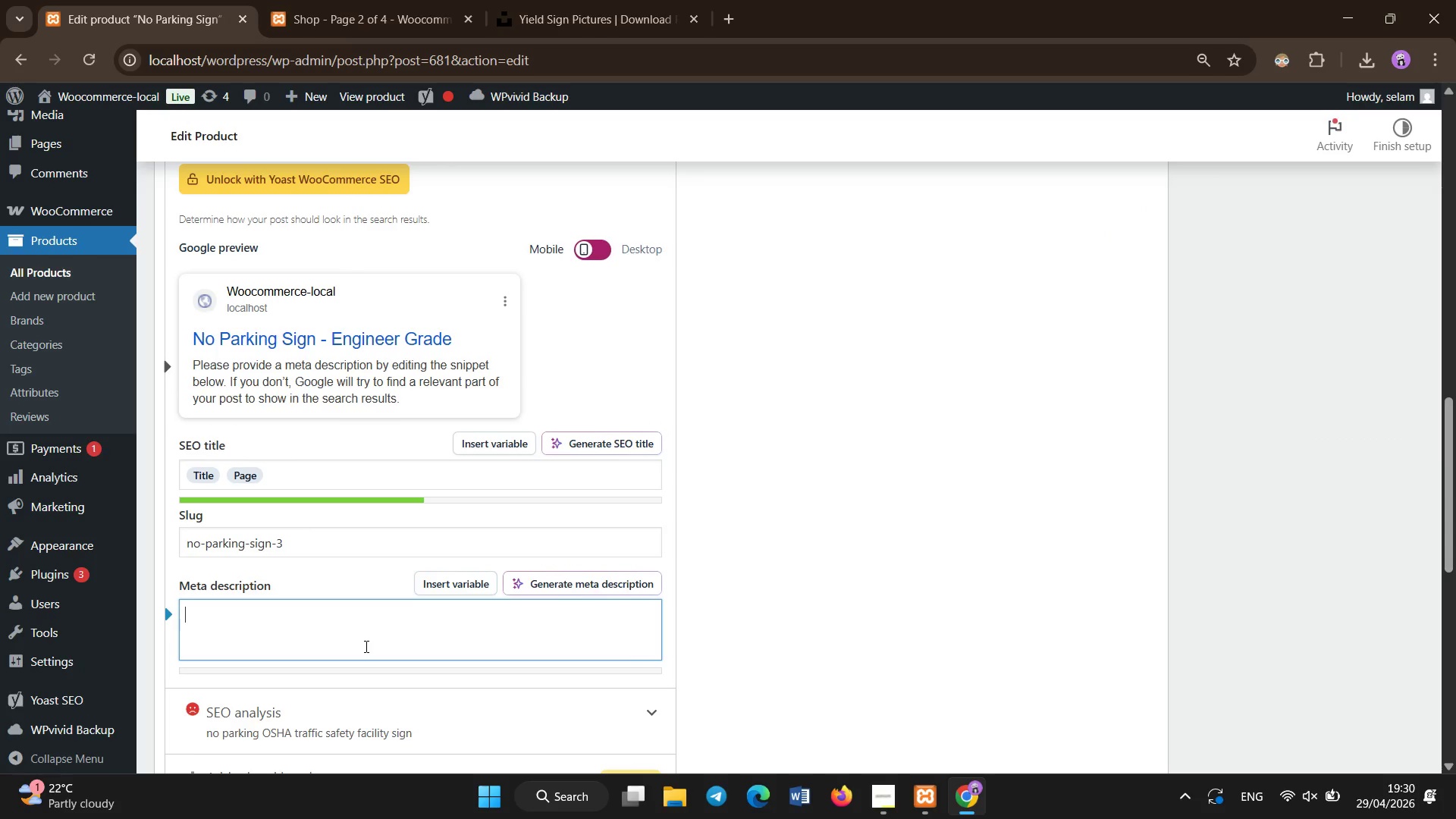 
scroll: coordinate [426, 542], scroll_direction: none, amount: 0.0
 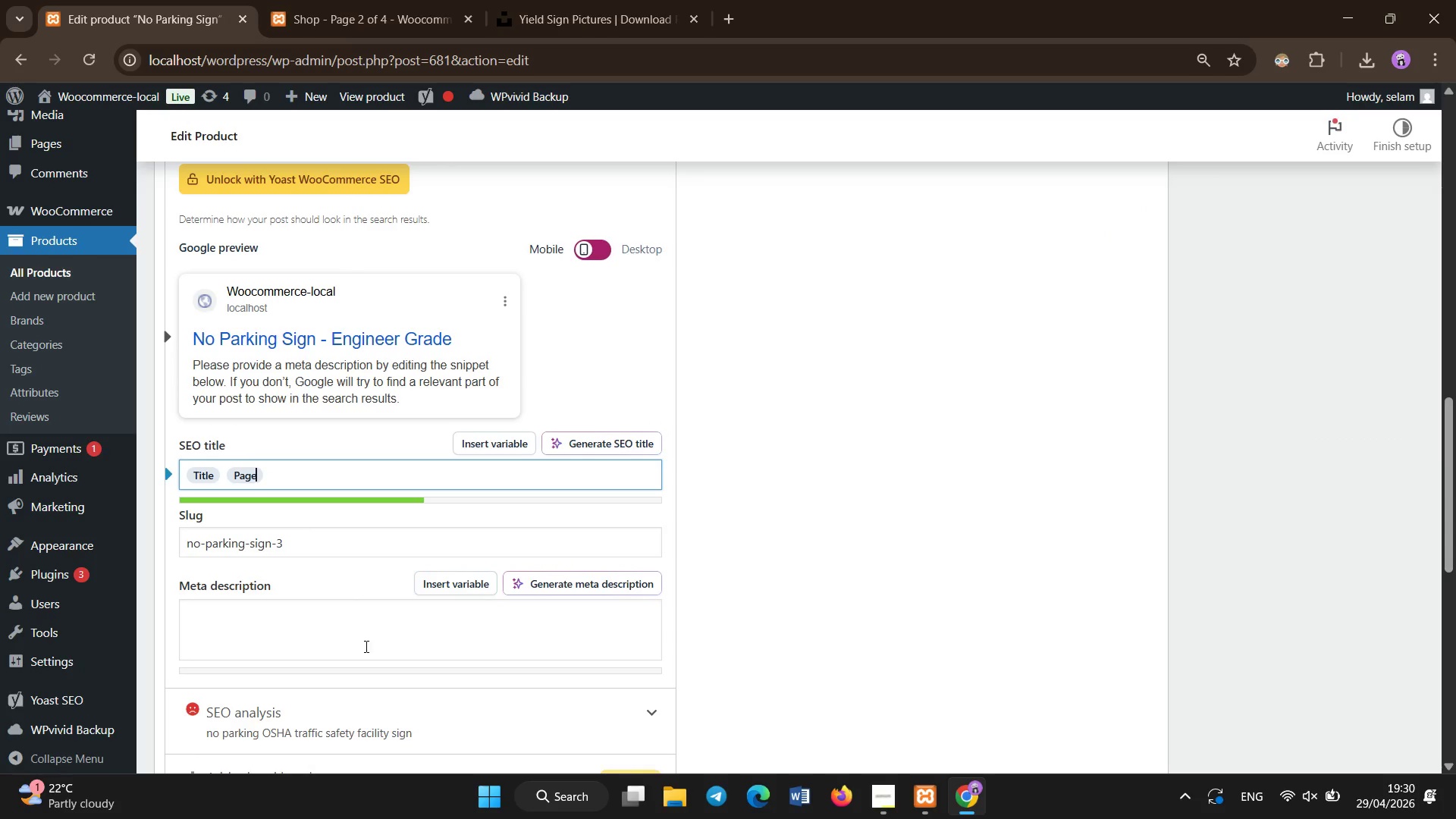 
type(Engineer grade vinyl no pakri)
key(Backspace)
key(Backspace)
key(Backspace)
type(rking sign for traffic control and OSHA - complai)
key(Backspace)
key(Backspace)
type(iant faciu)
key(Backspace)
key(Backspace)
type(ility management in industrial zones.)
 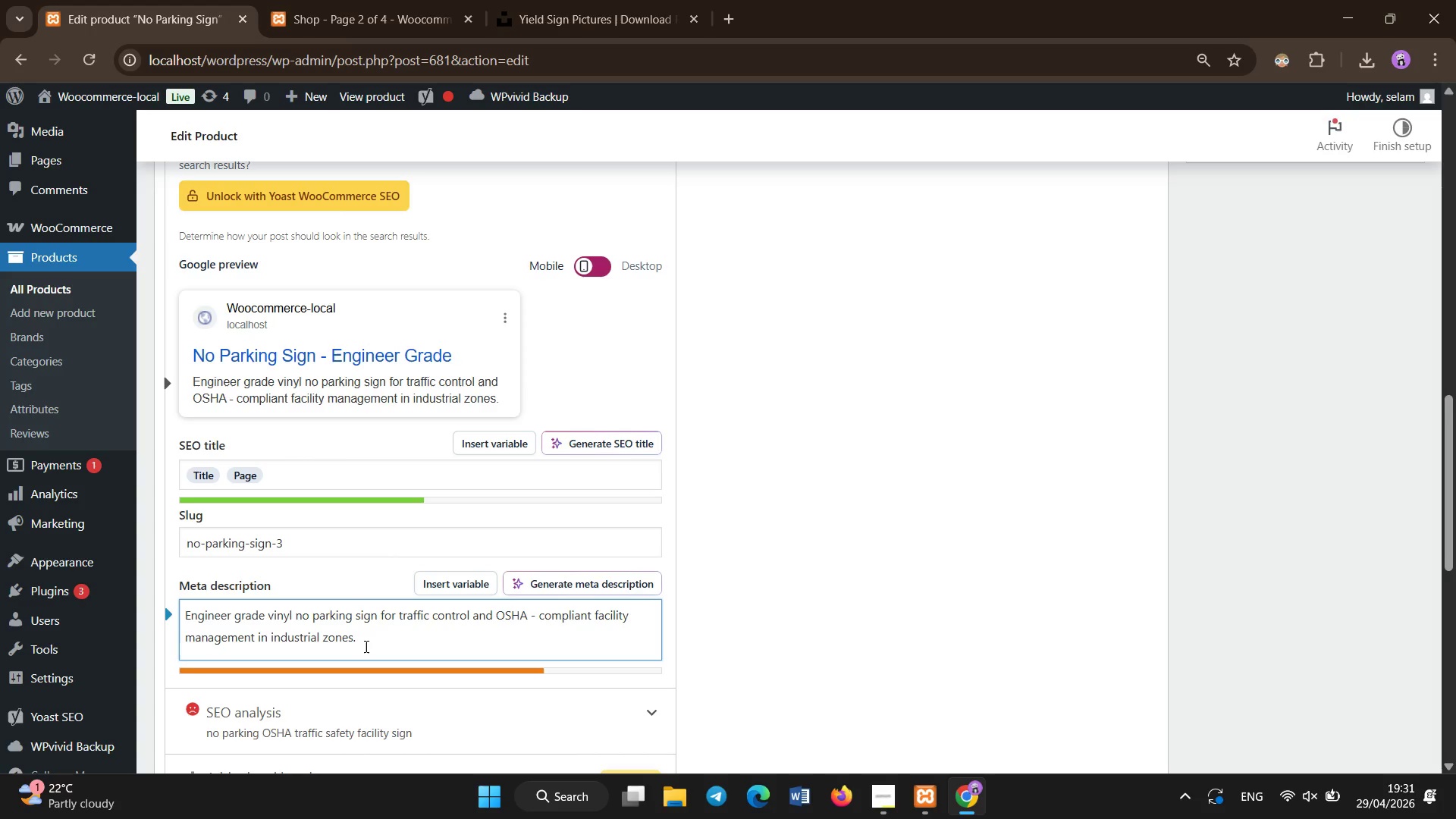 
scroll: coordinate [1207, 380], scroll_direction: up, amount: 12.0
 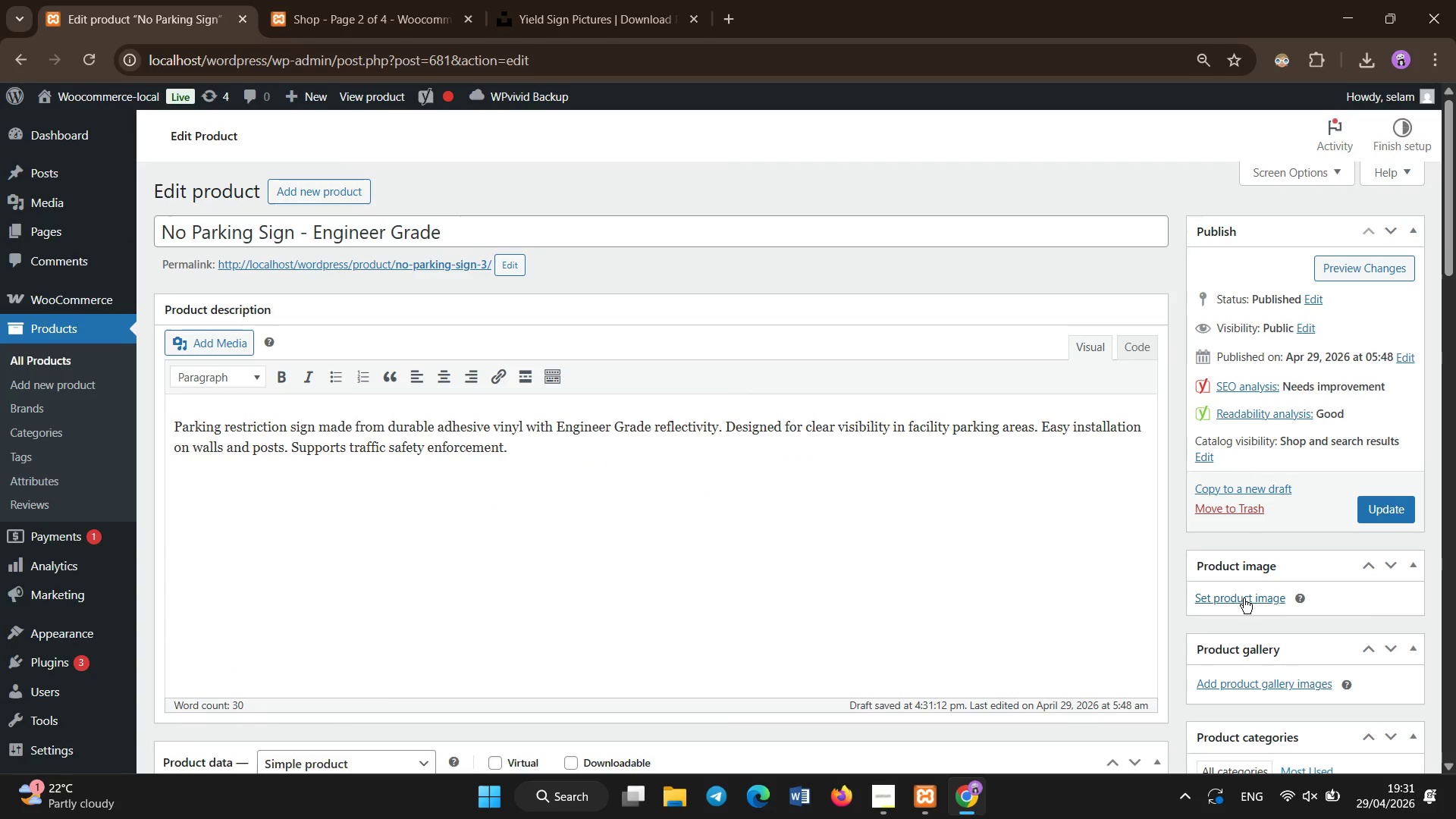 
left_click([1244, 598])
 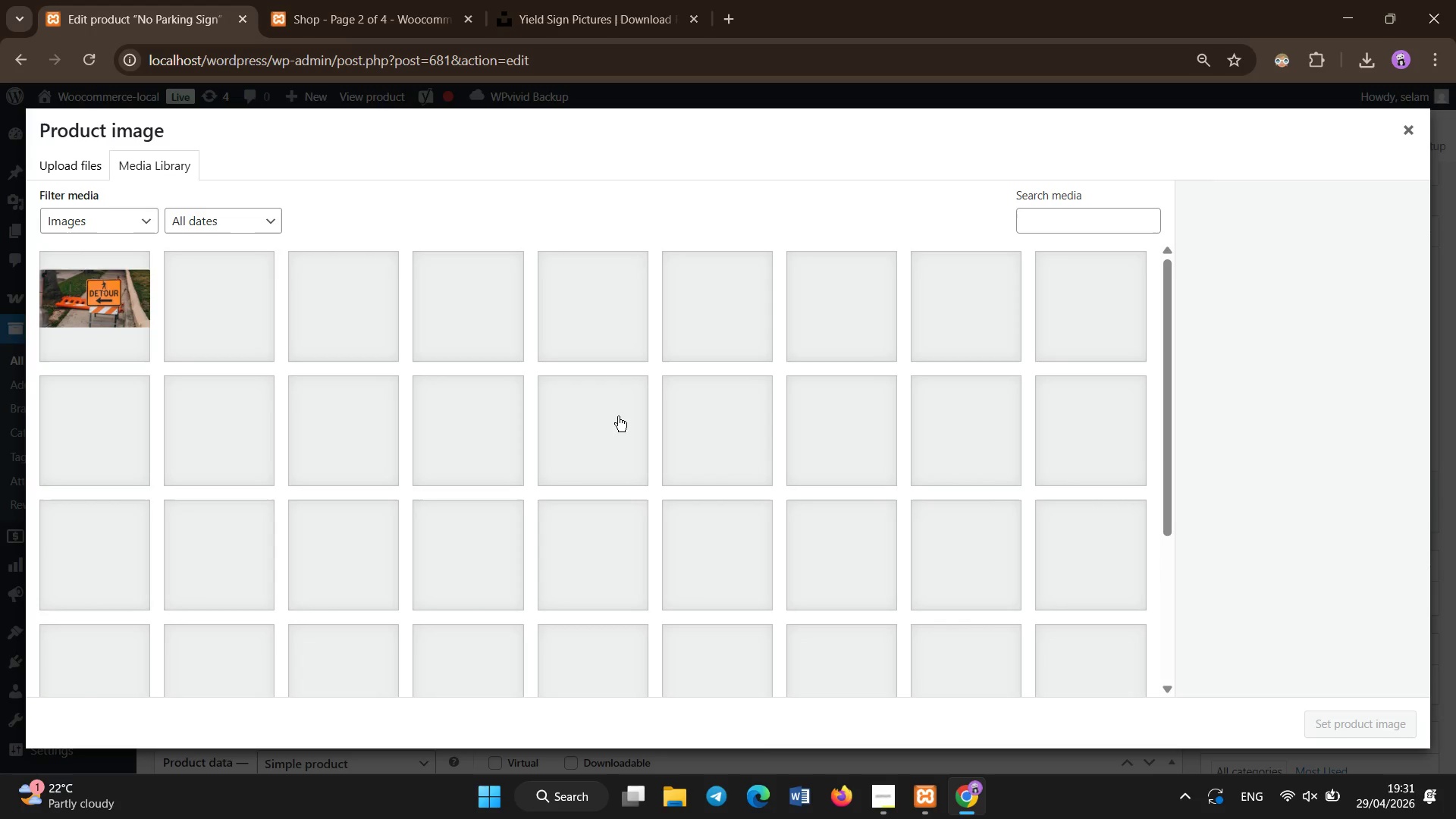 
wait(11.77)
 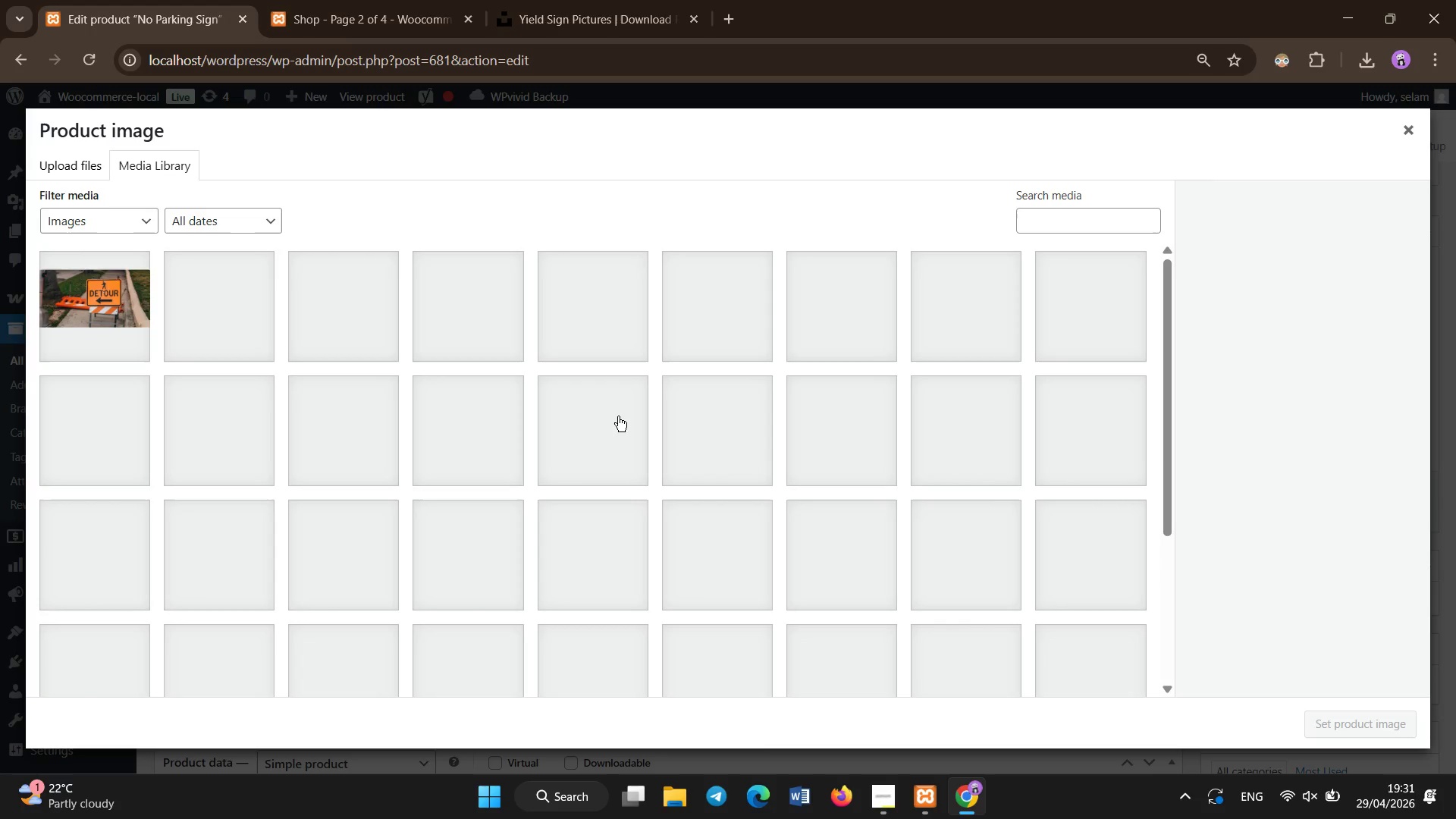 
left_click([946, 299])
 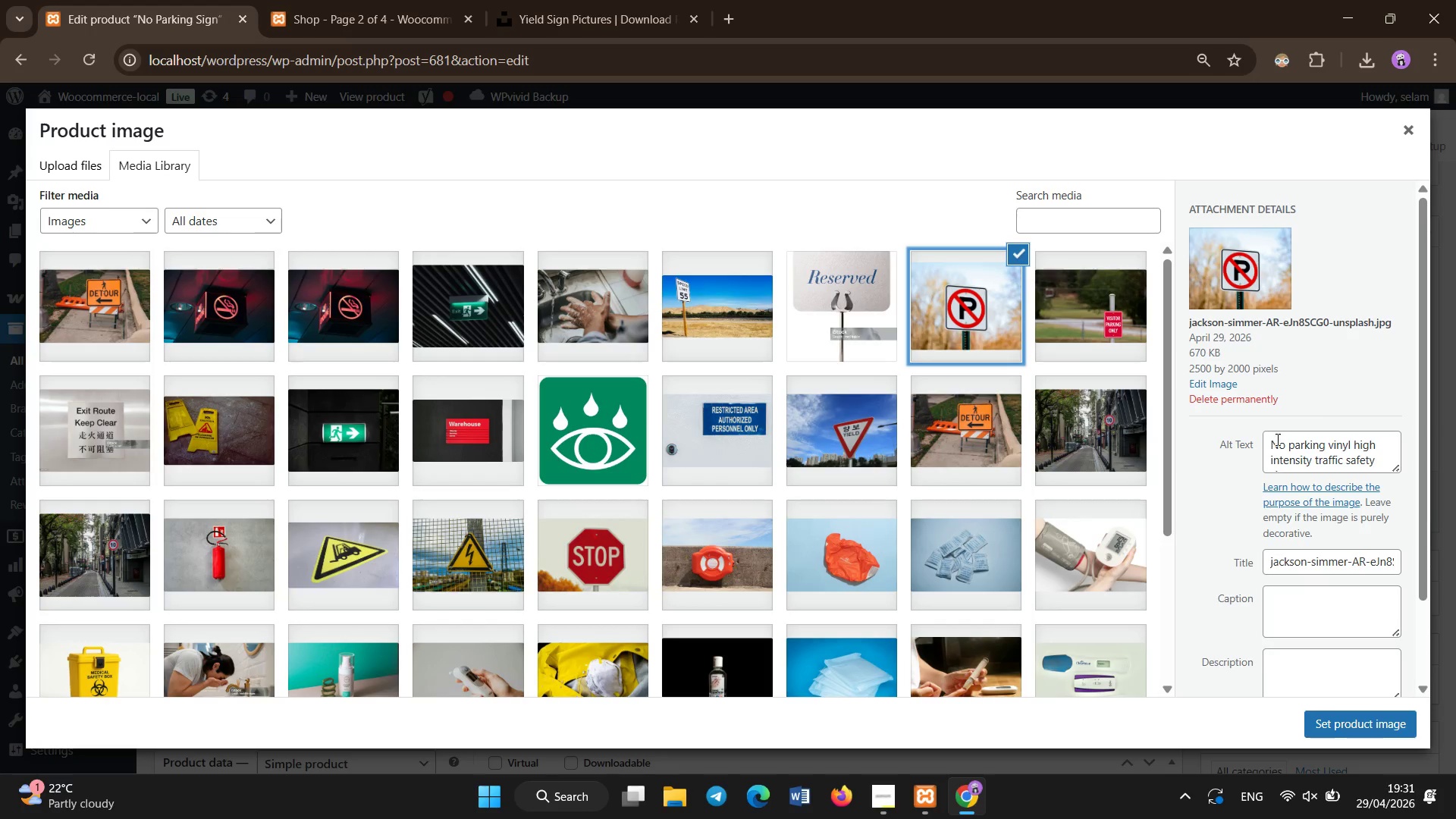 
left_click([1307, 447])
 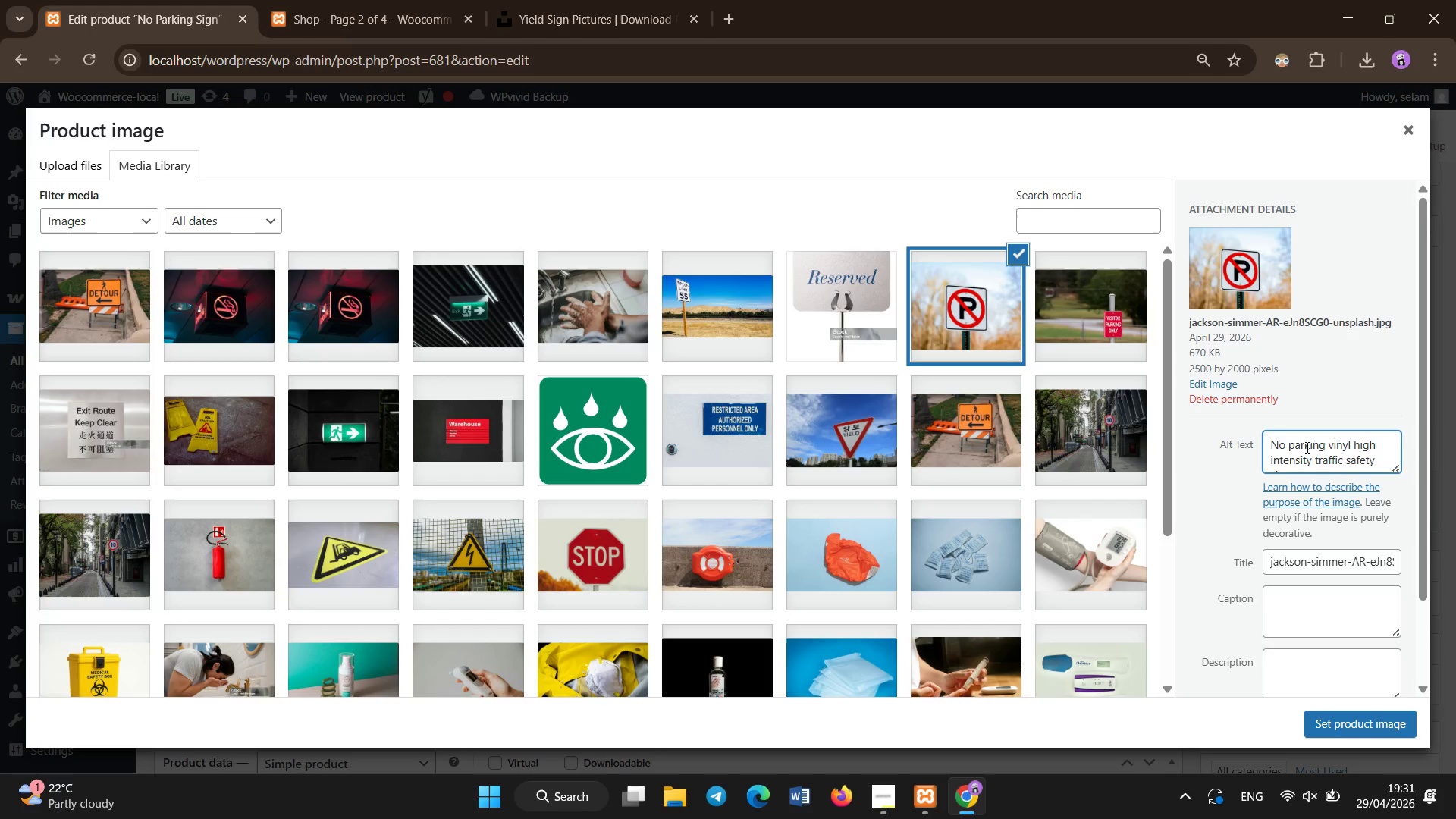 
key(Control+A)
 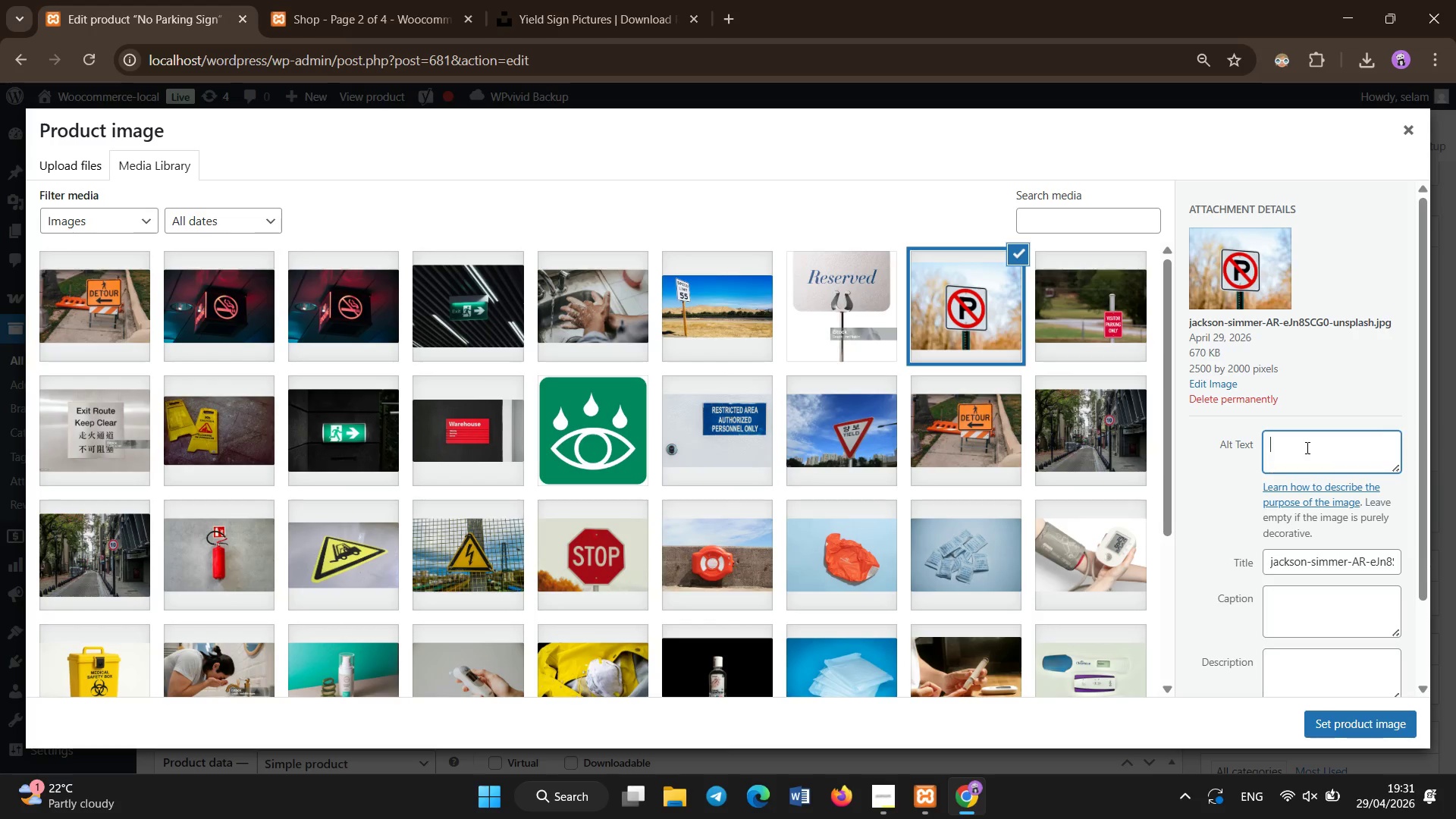 
key(Backspace)
type(No parking vinyl engineer grade traffic safety sign)
 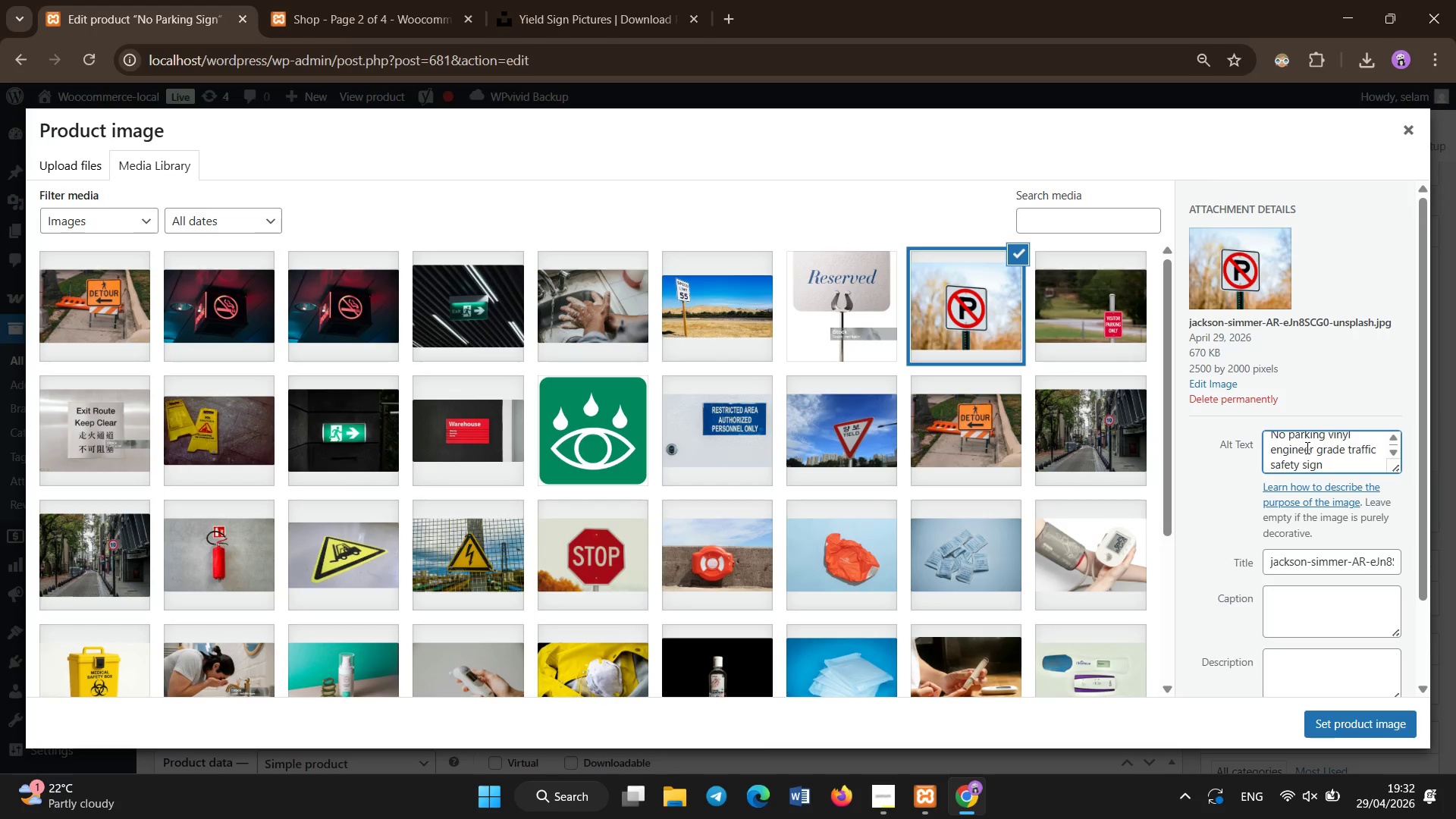 
wait(5.55)
 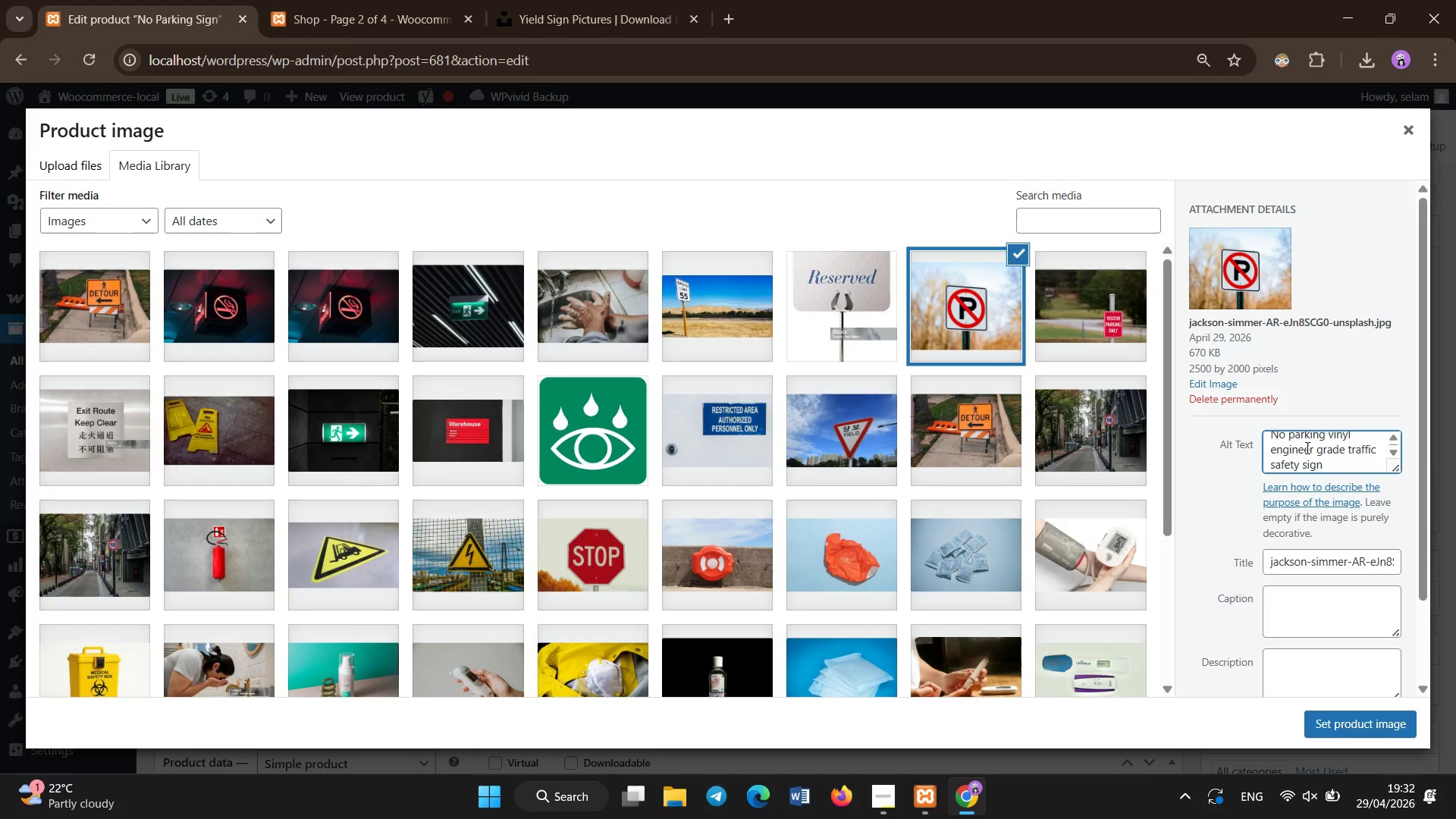 
left_click([1400, 504])
 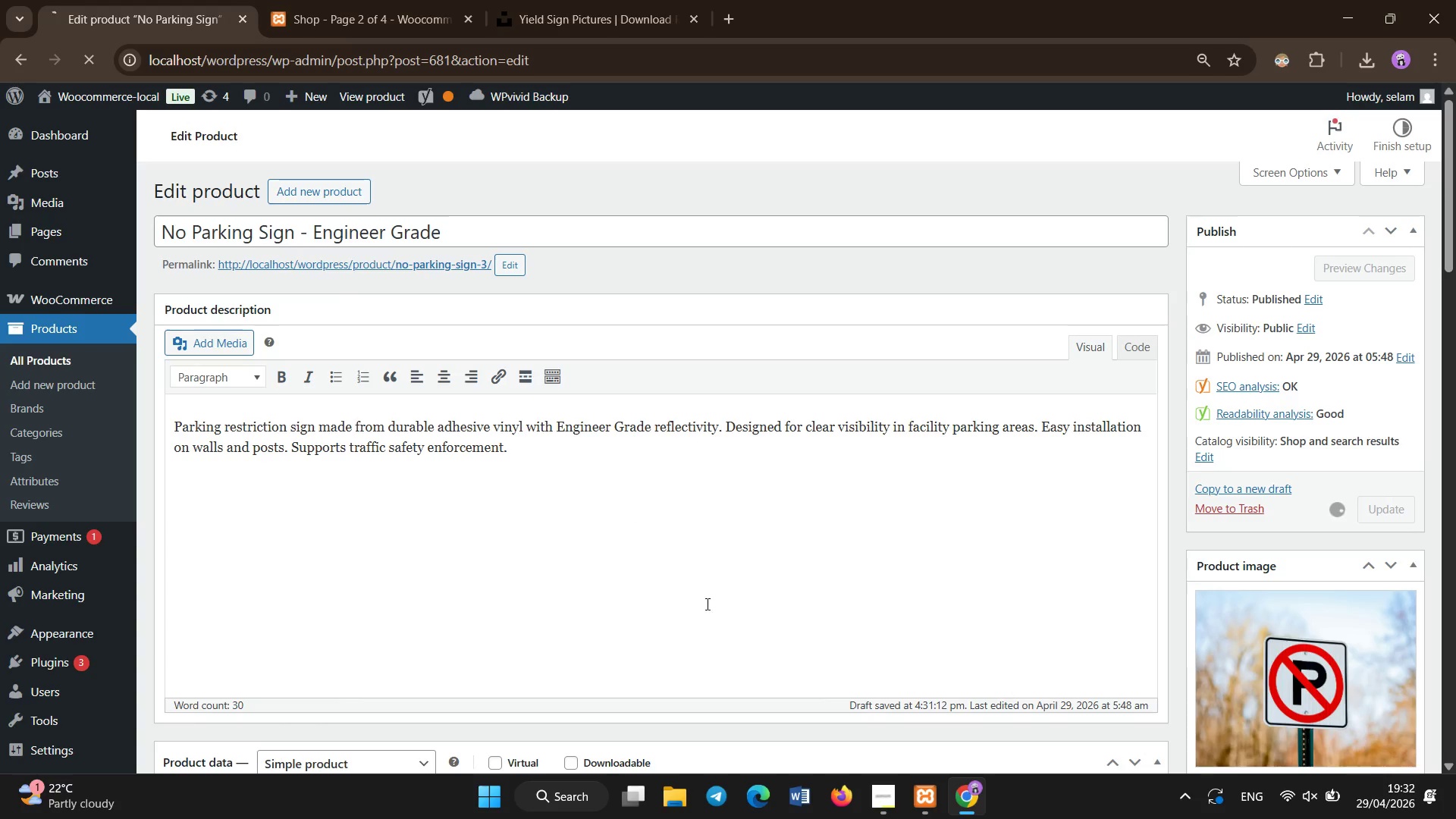 
left_click([886, 811])